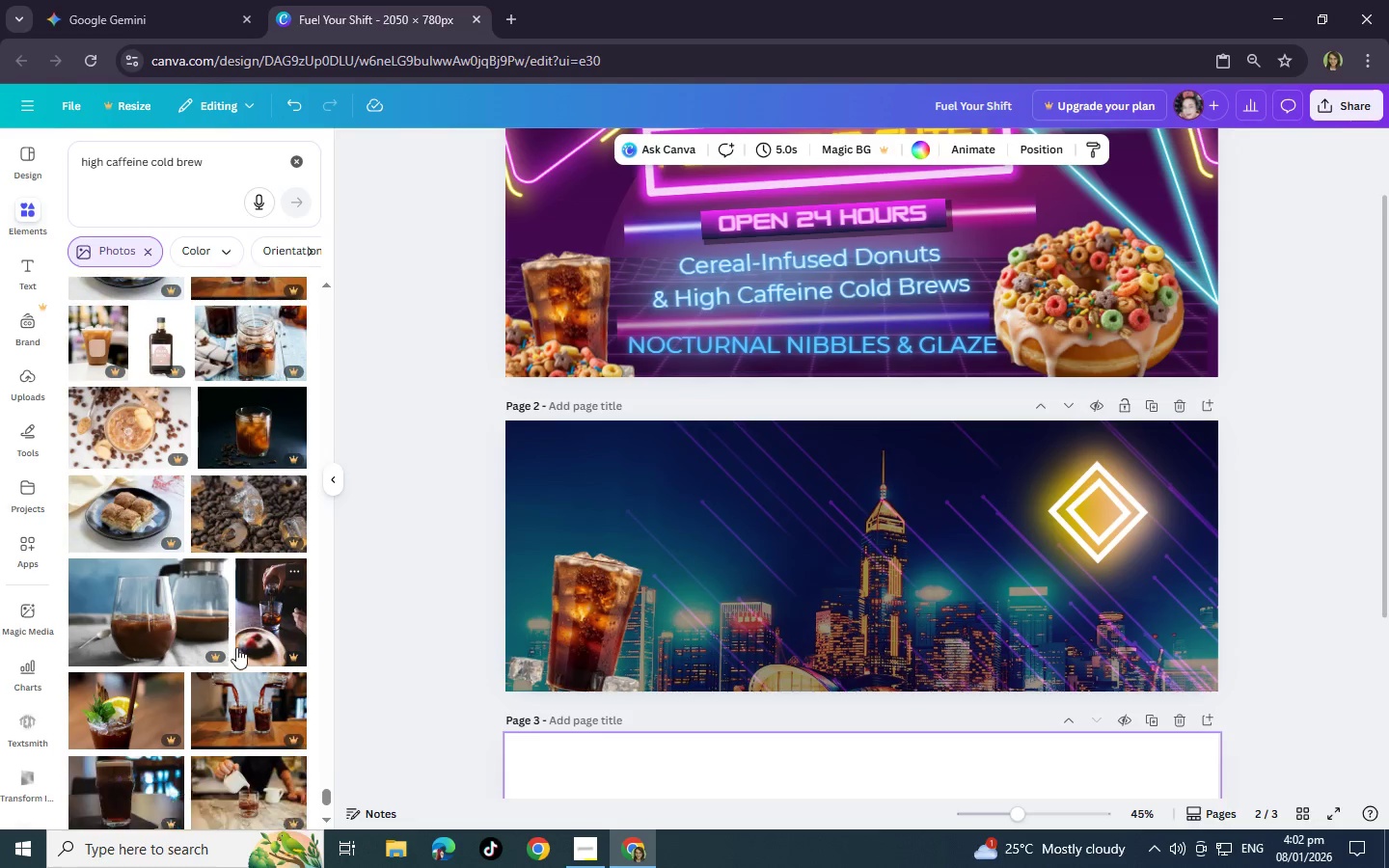 
scroll: coordinate [236, 647], scroll_direction: down, amount: 2.0
 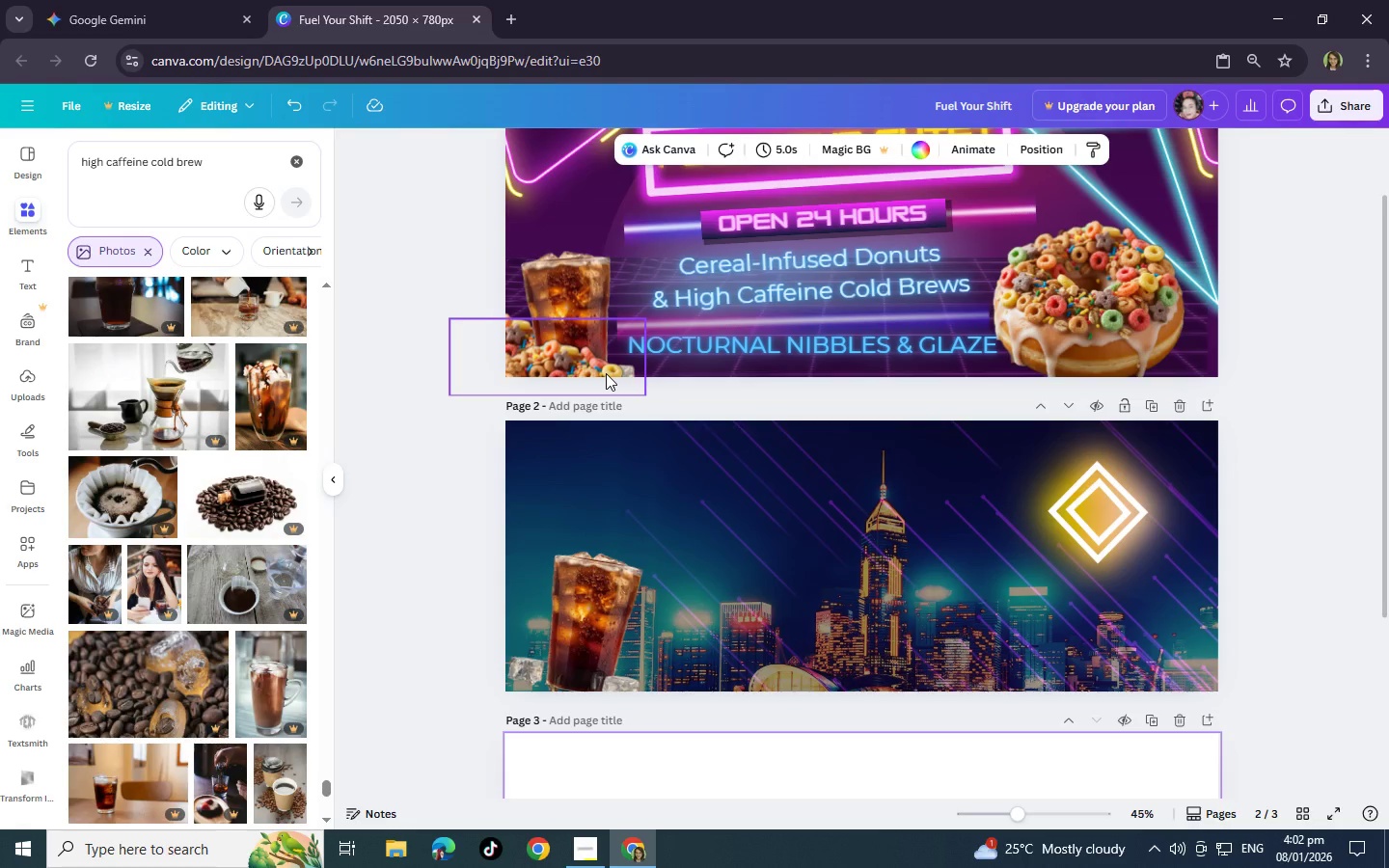 
wait(20.52)
 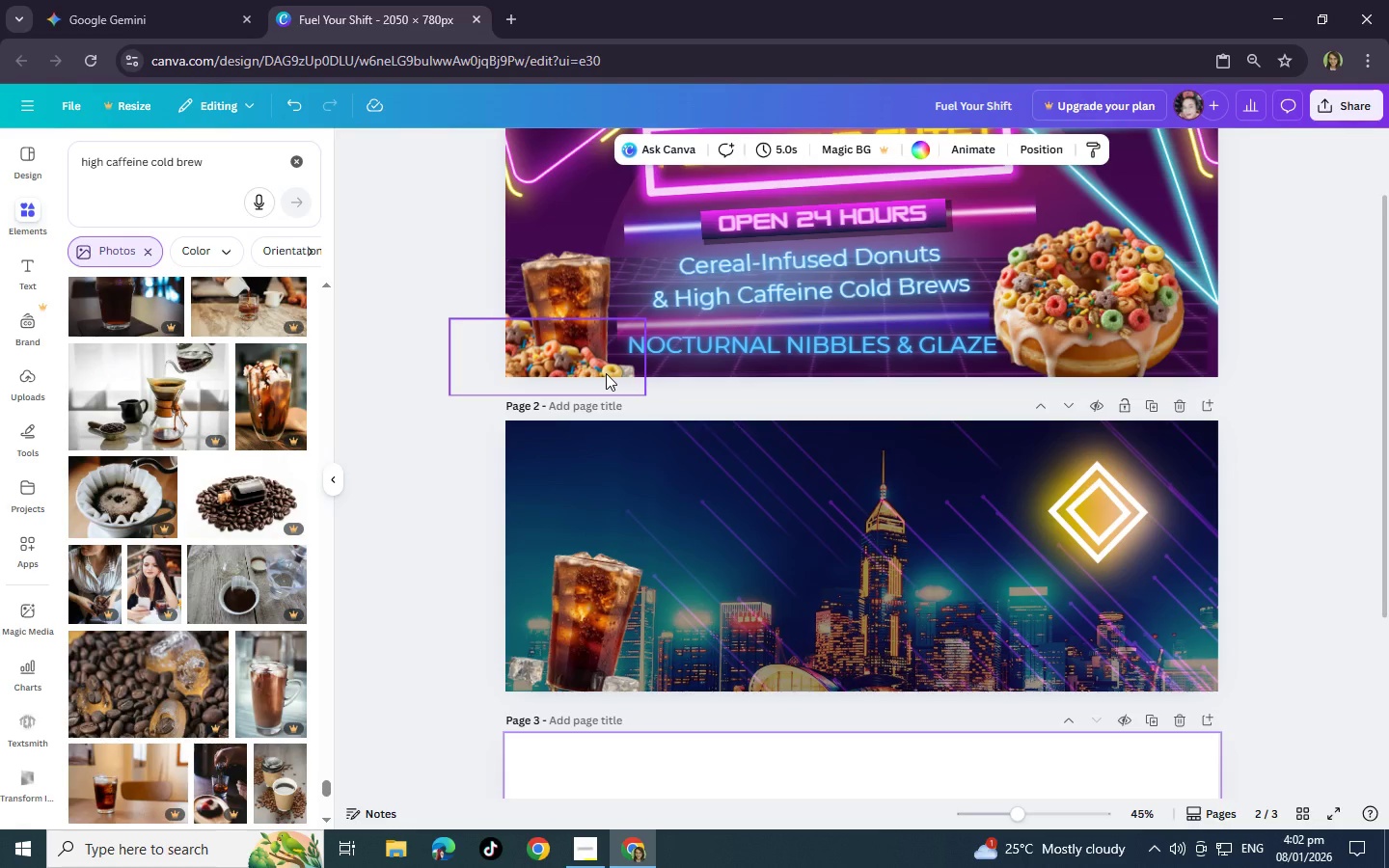 
right_click([606, 373])
 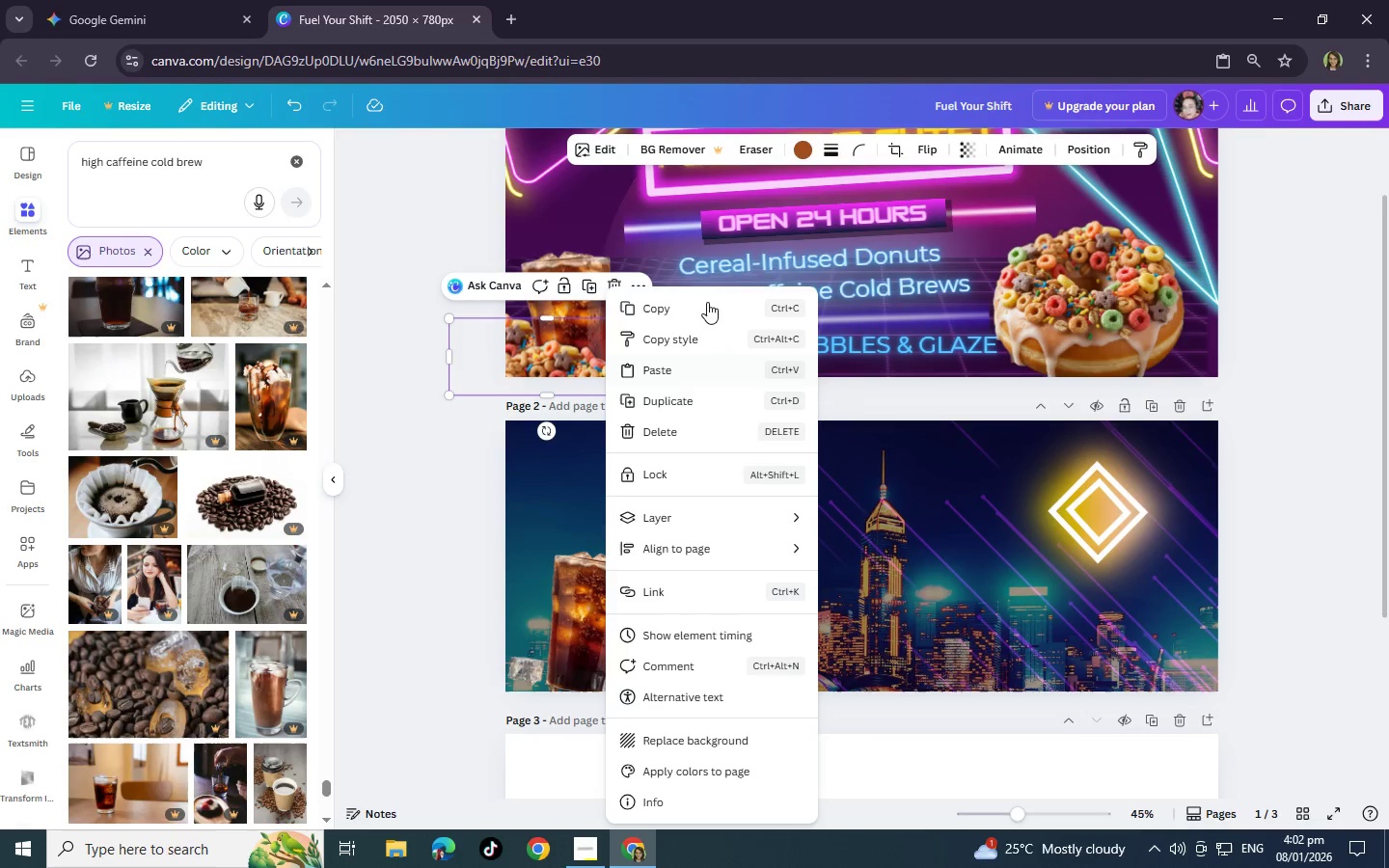 
left_click([707, 302])
 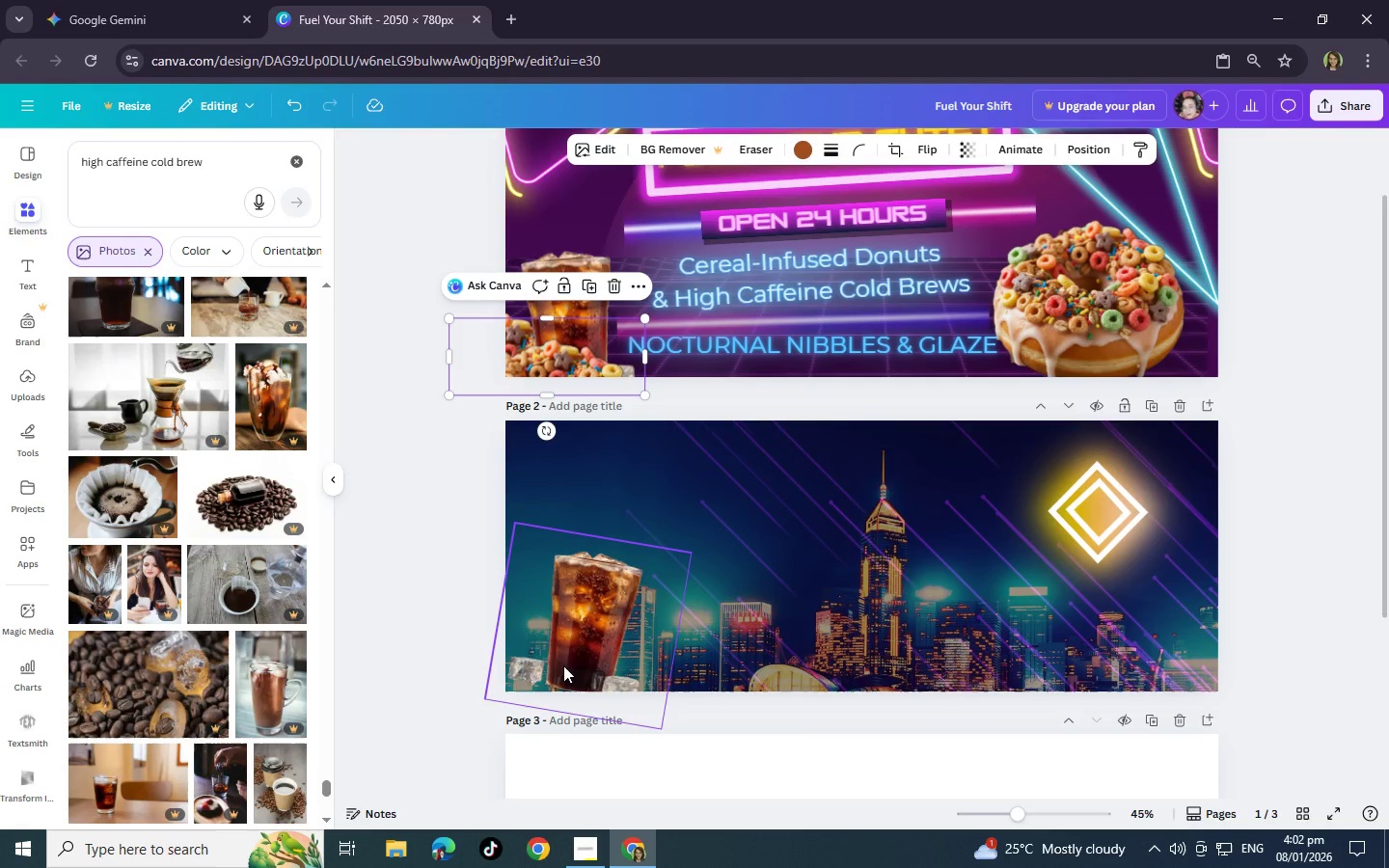 
left_click([563, 665])
 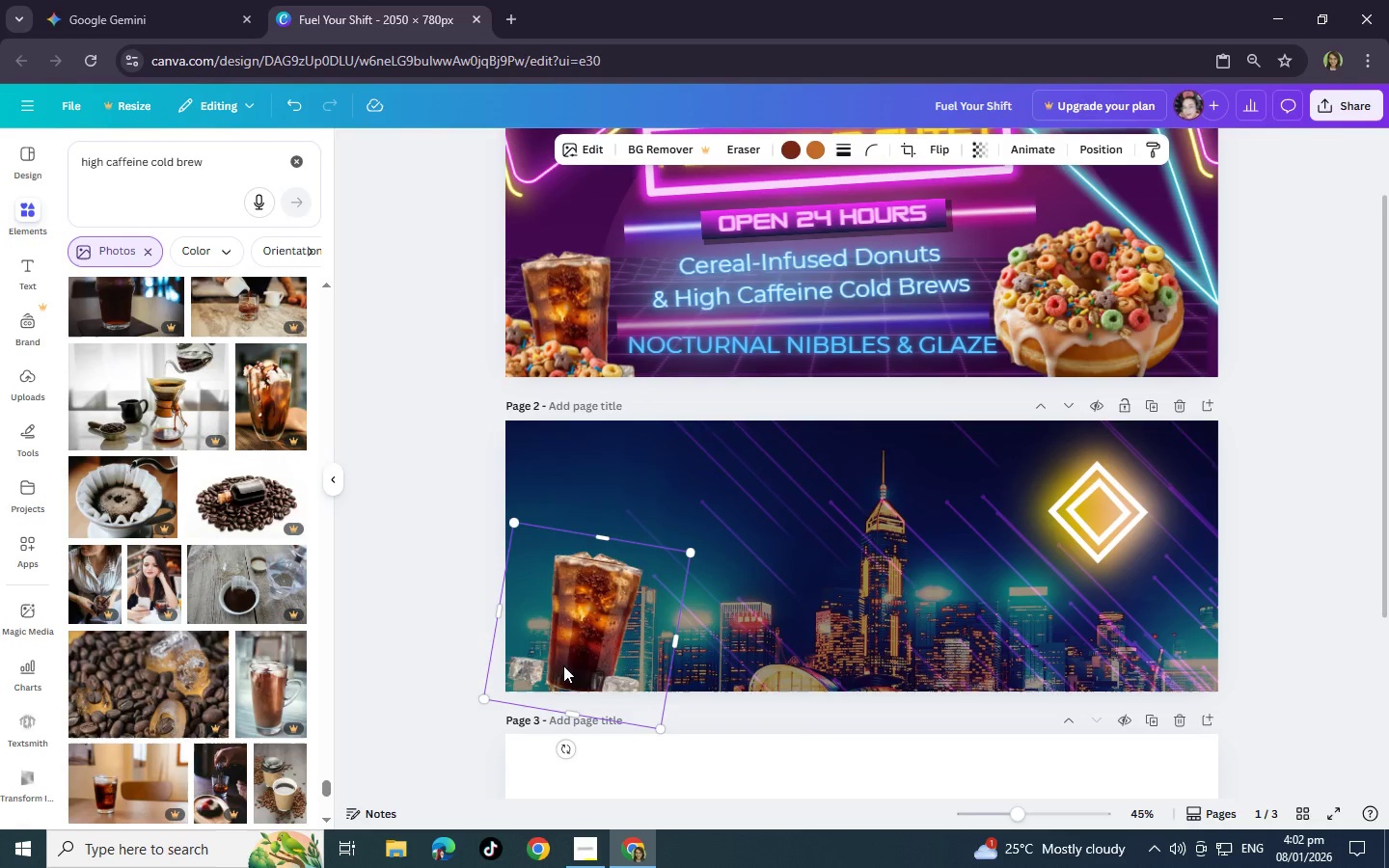 
right_click([563, 665])
 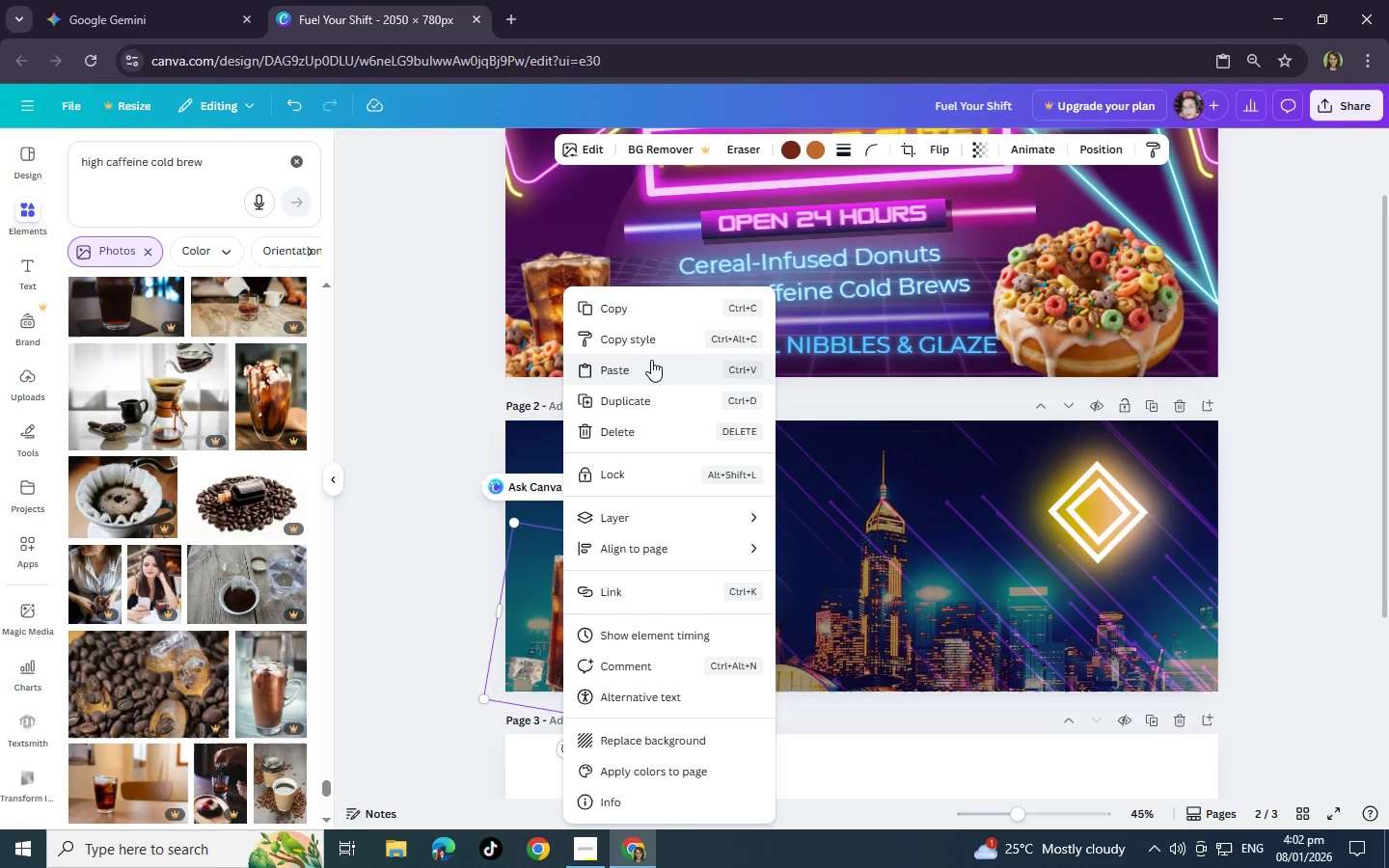 
left_click([651, 360])
 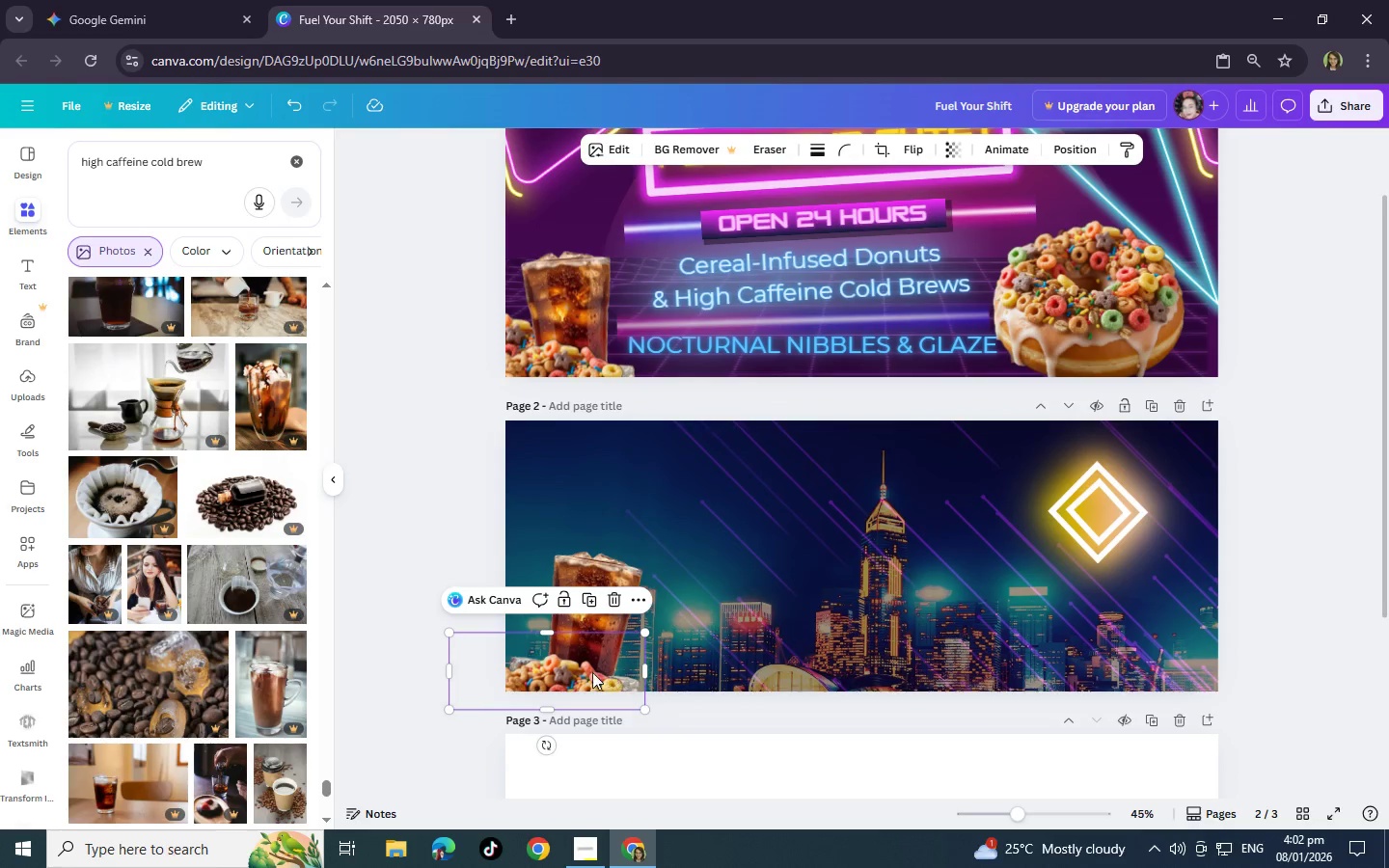 
left_click_drag(start_coordinate=[589, 673], to_coordinate=[603, 671])
 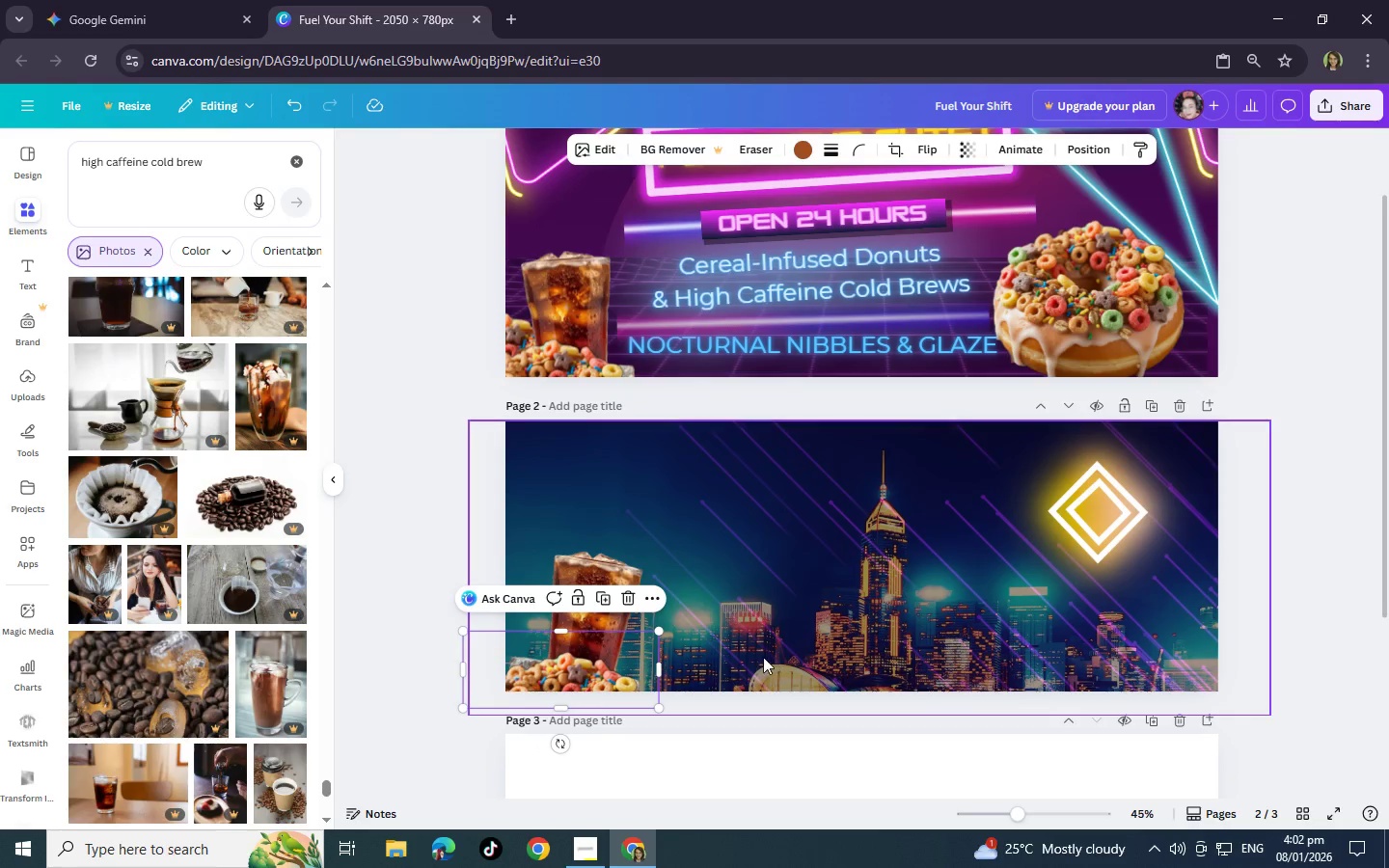 
left_click([763, 657])
 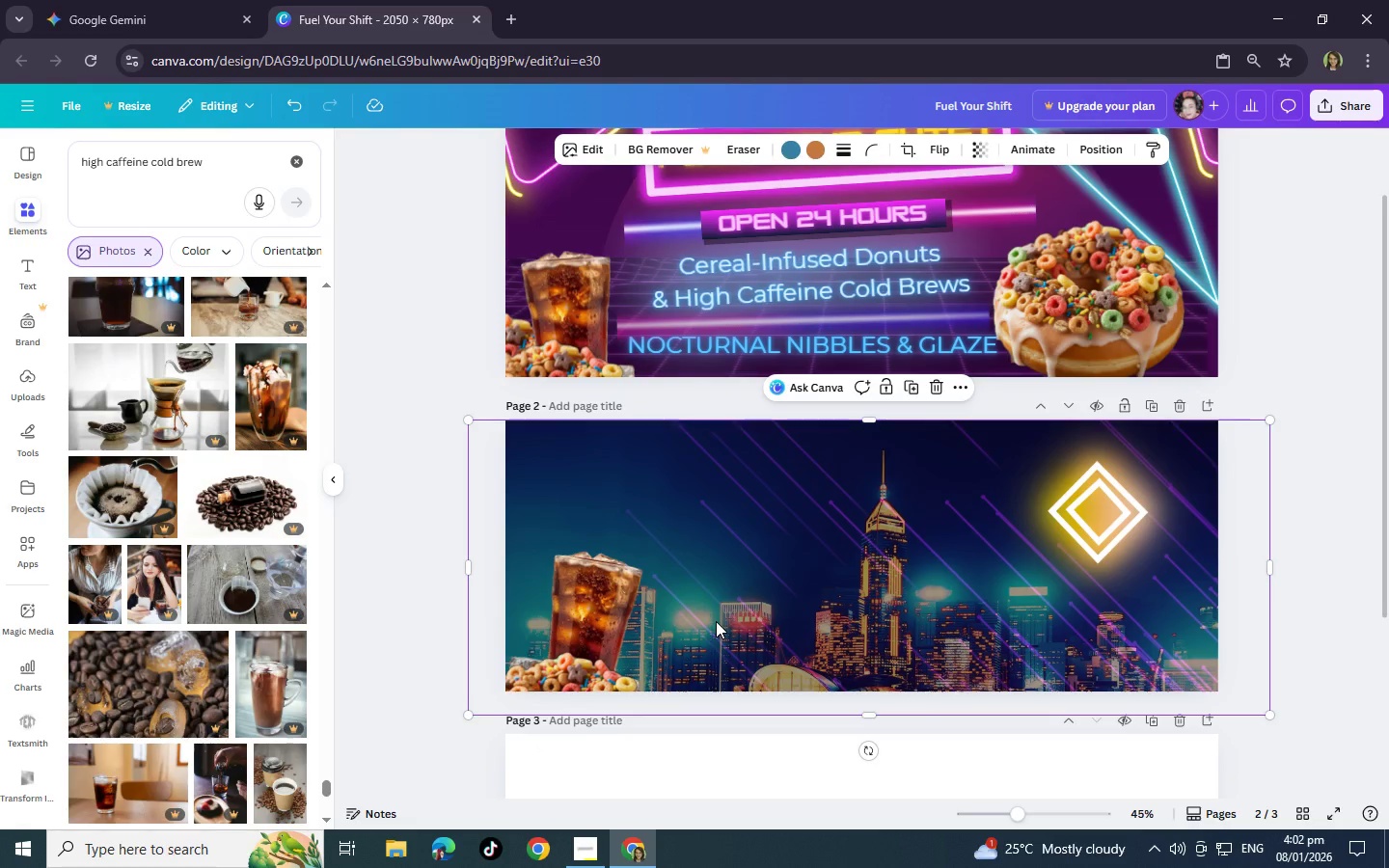 
right_click([716, 621])
 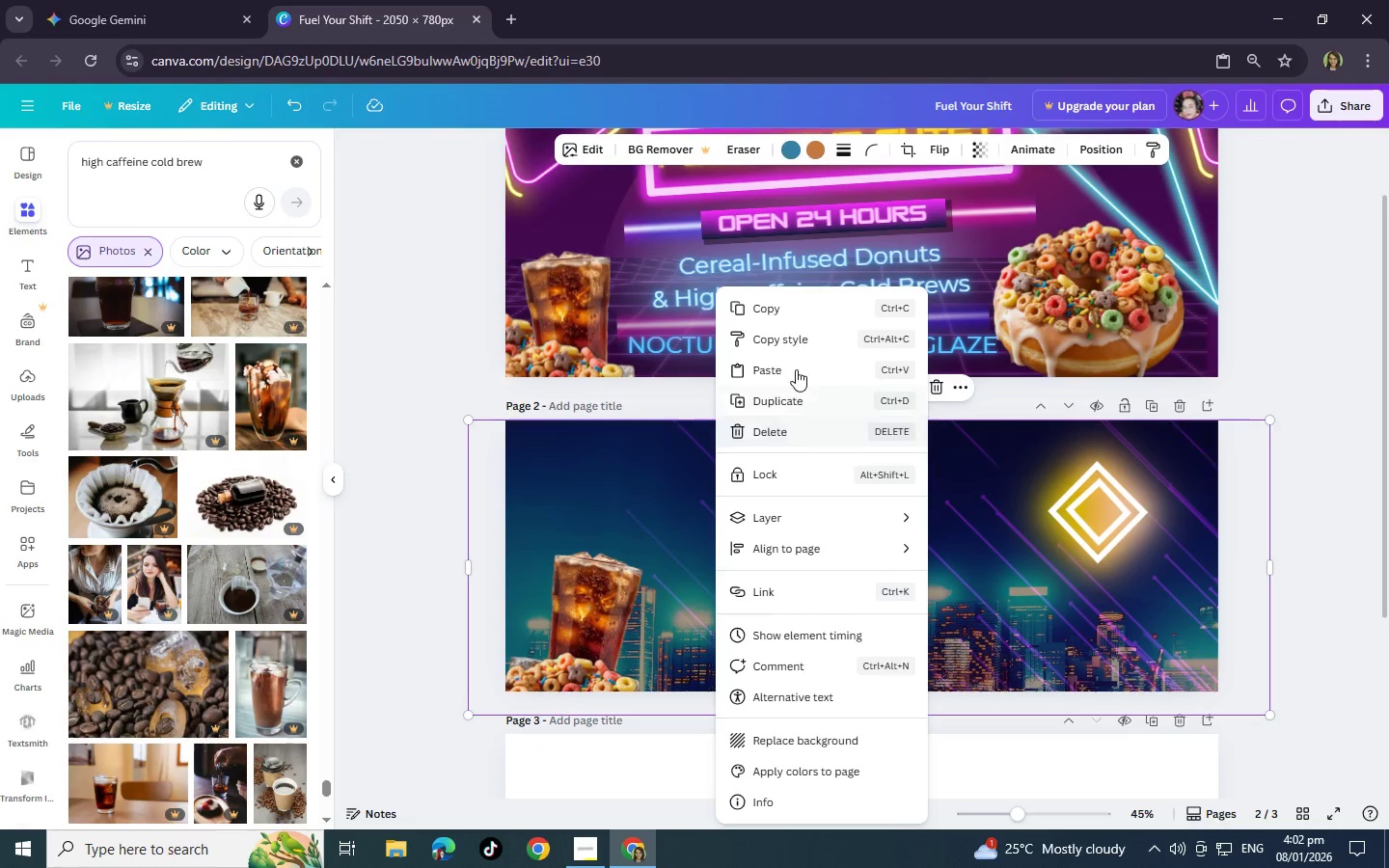 
left_click([796, 368])
 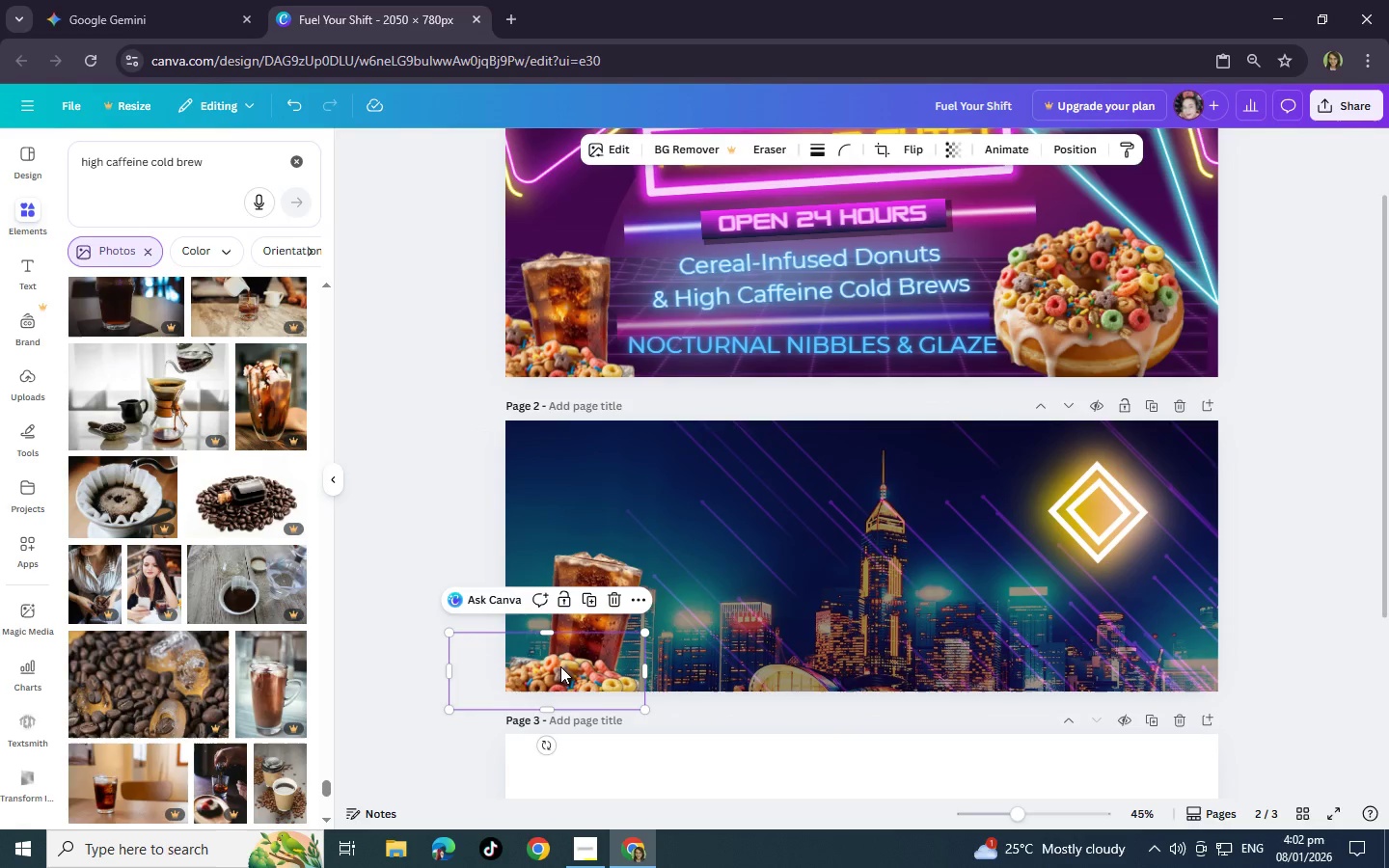 
left_click_drag(start_coordinate=[560, 666], to_coordinate=[545, 631])
 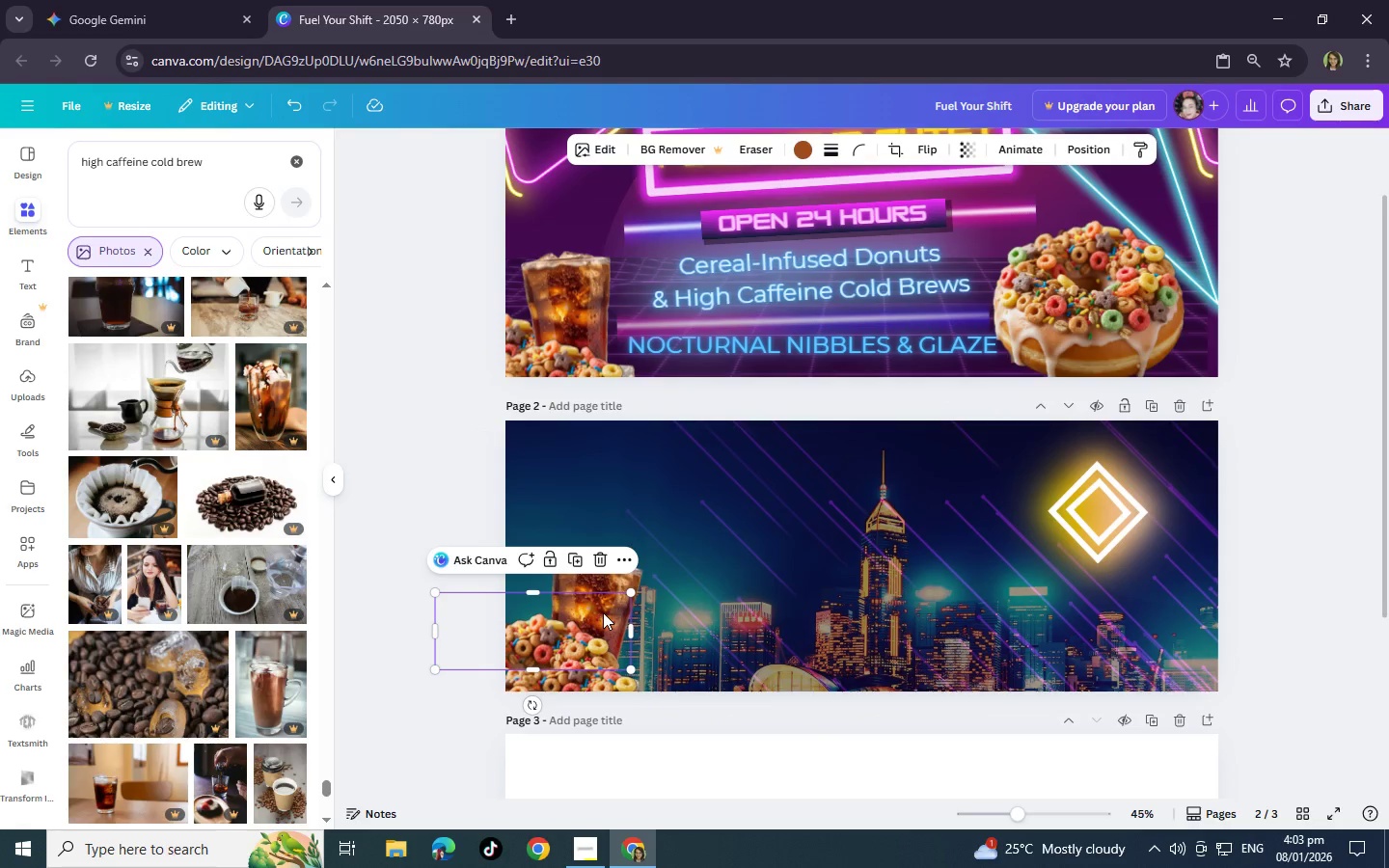 
left_click([603, 612])
 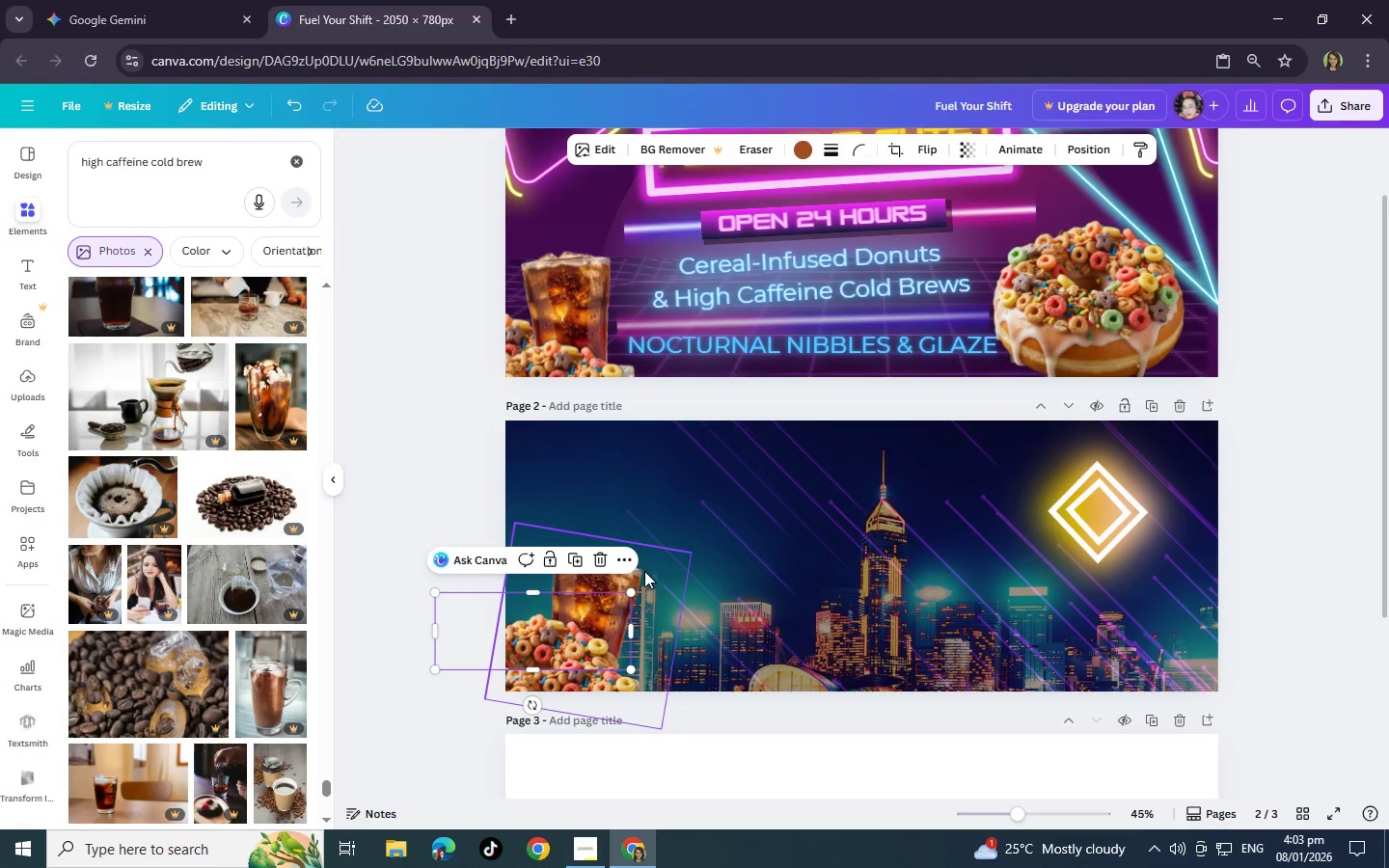 
left_click([641, 572])
 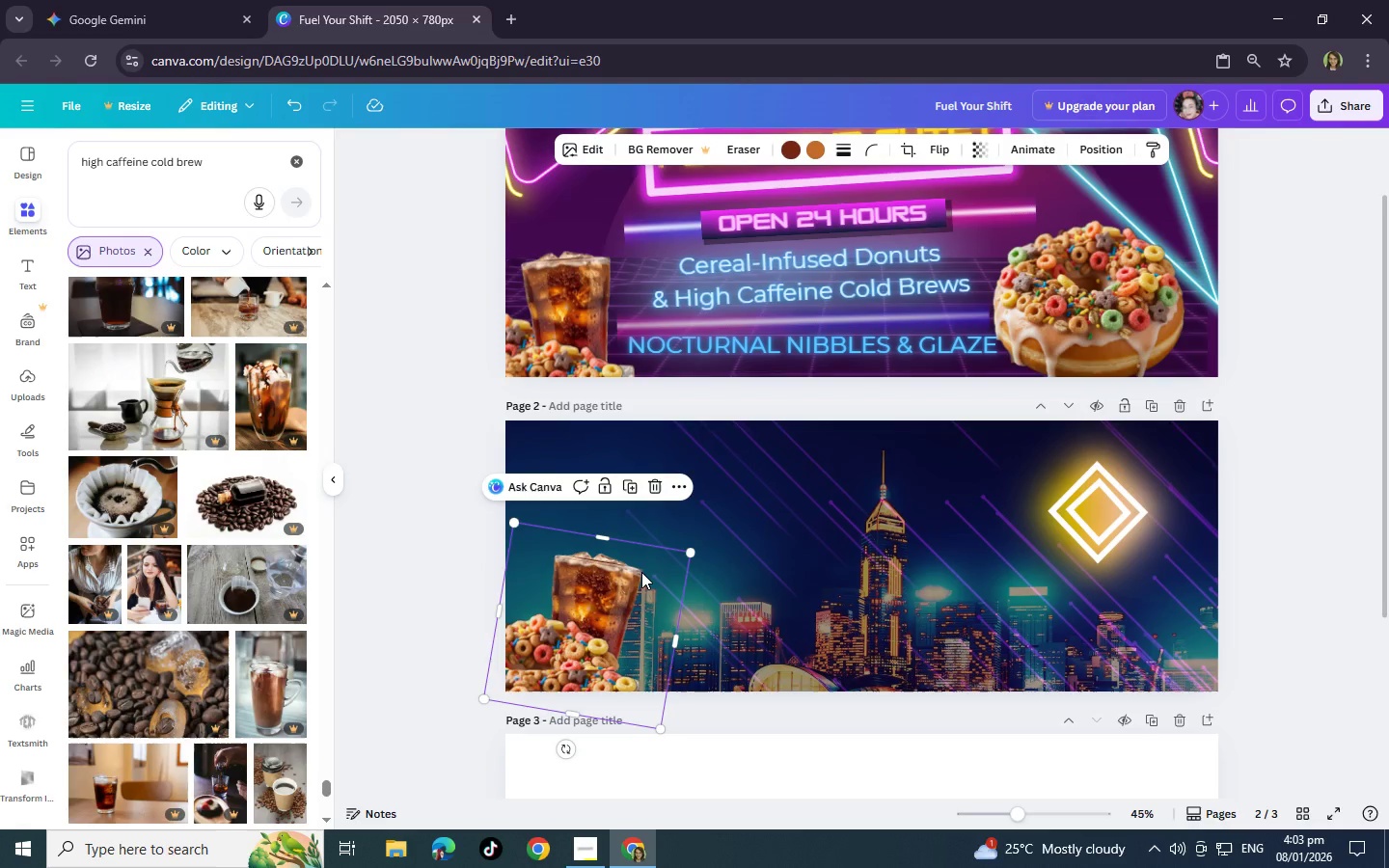 
right_click([641, 572])
 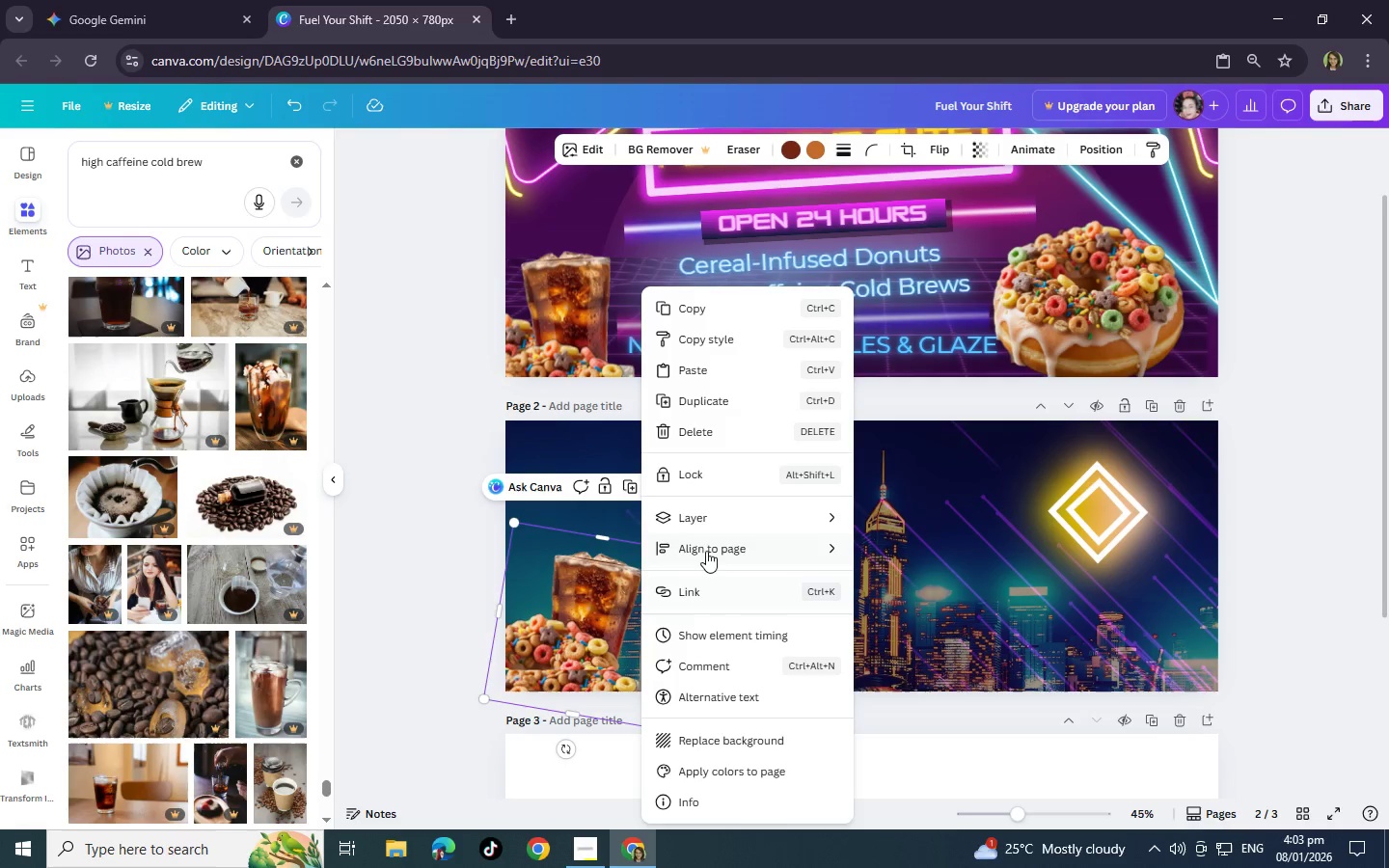 
left_click([707, 518])
 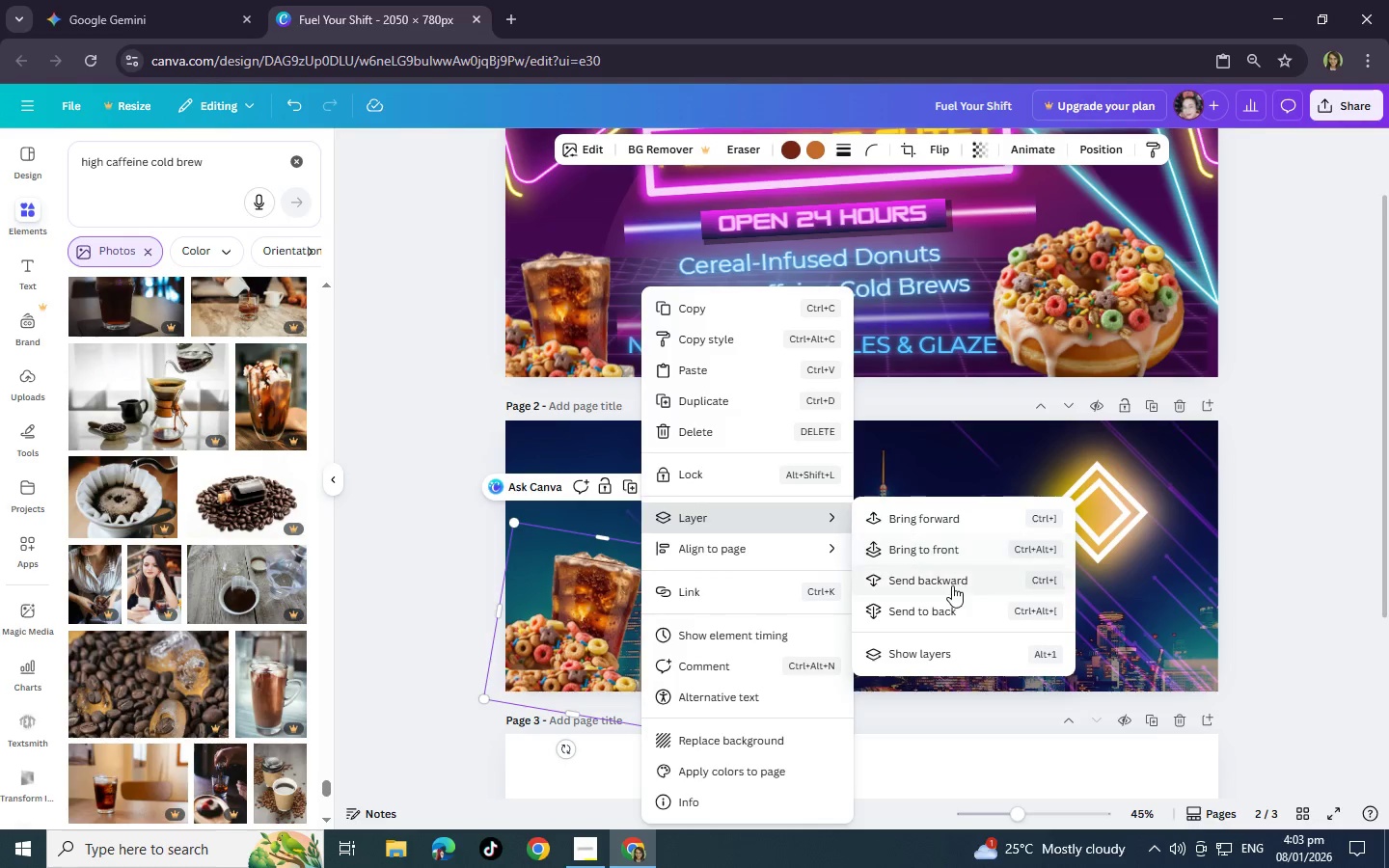 
left_click([952, 585])
 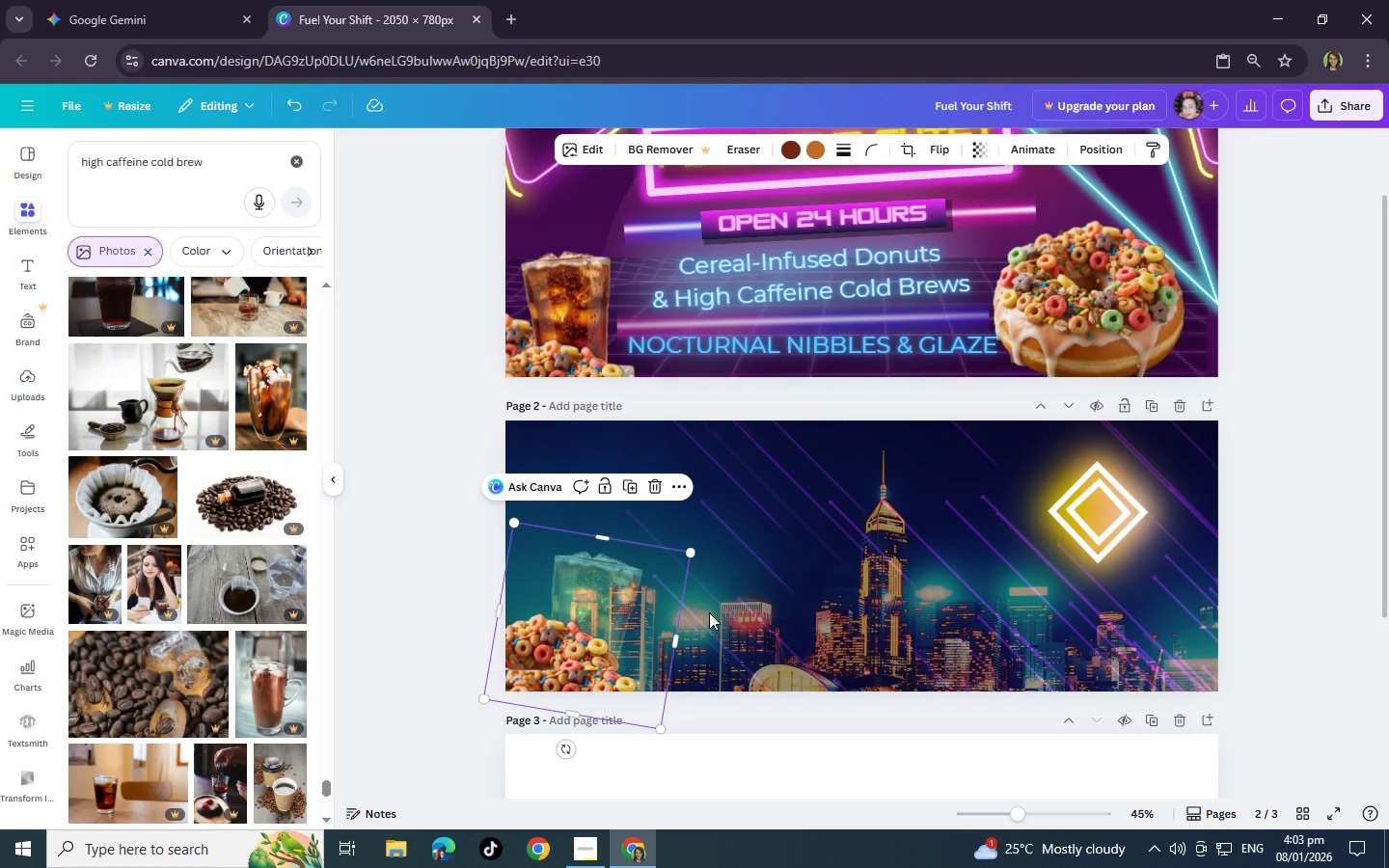 
key(Control+Z)
 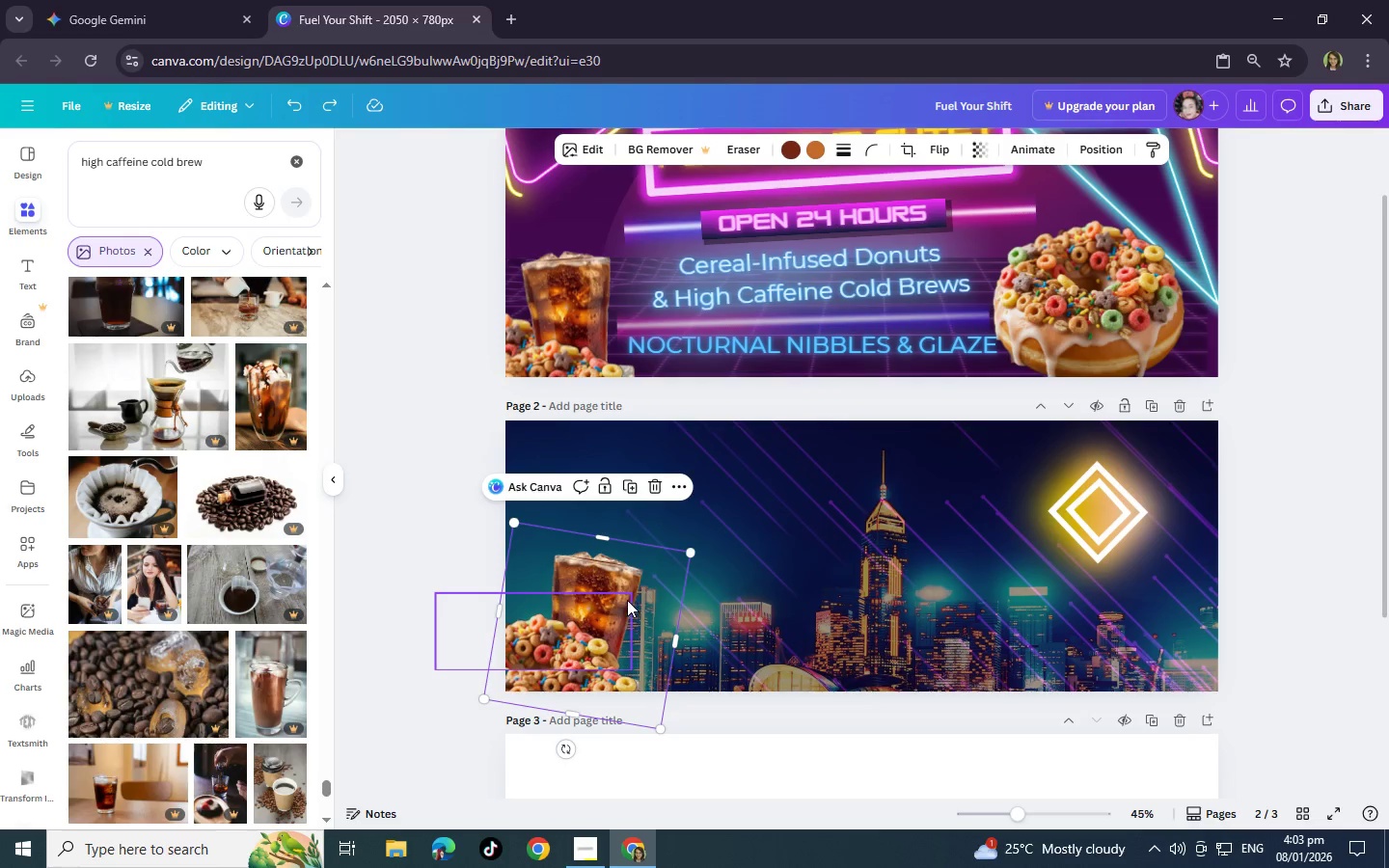 
left_click([607, 595])
 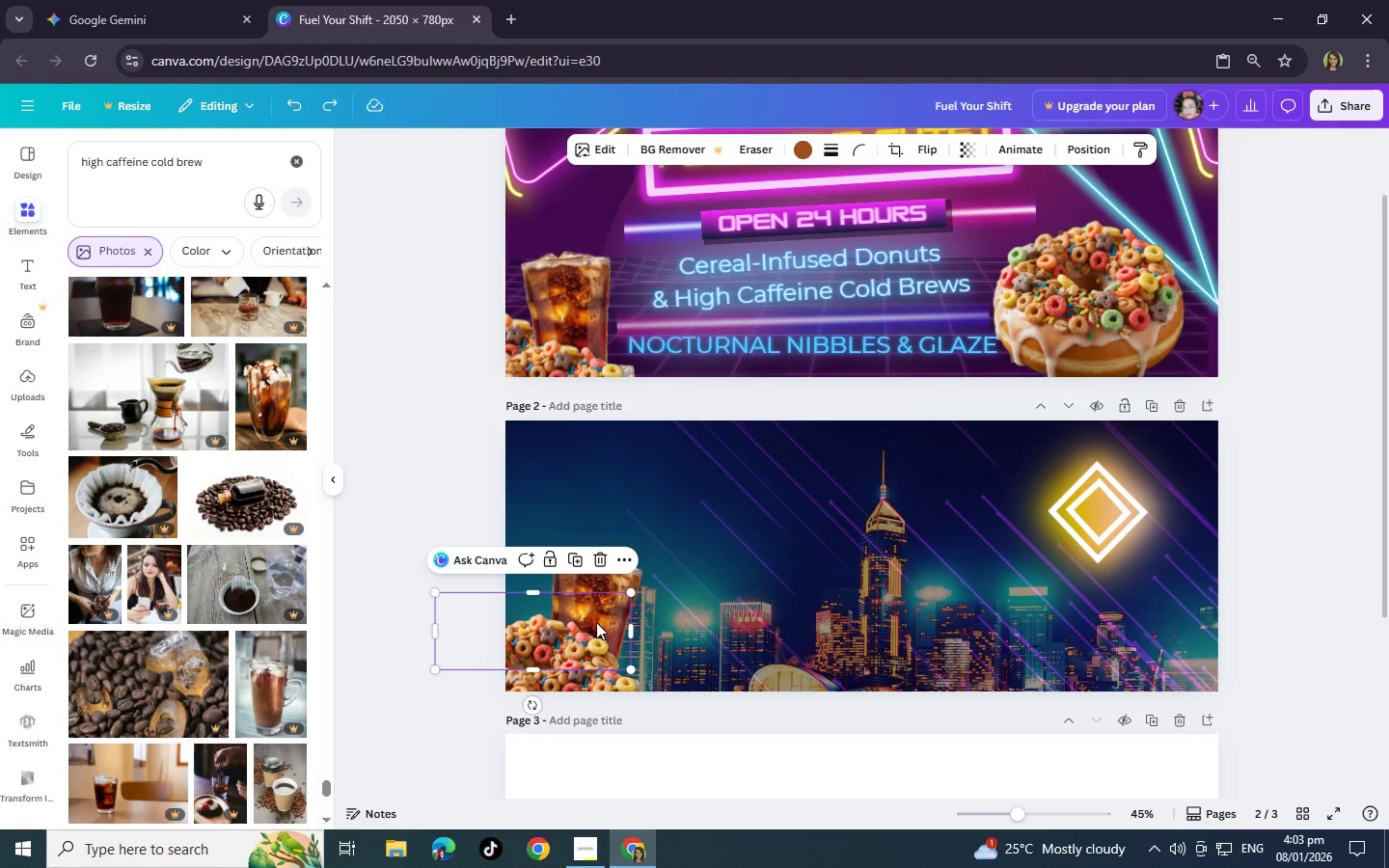 
left_click([596, 622])
 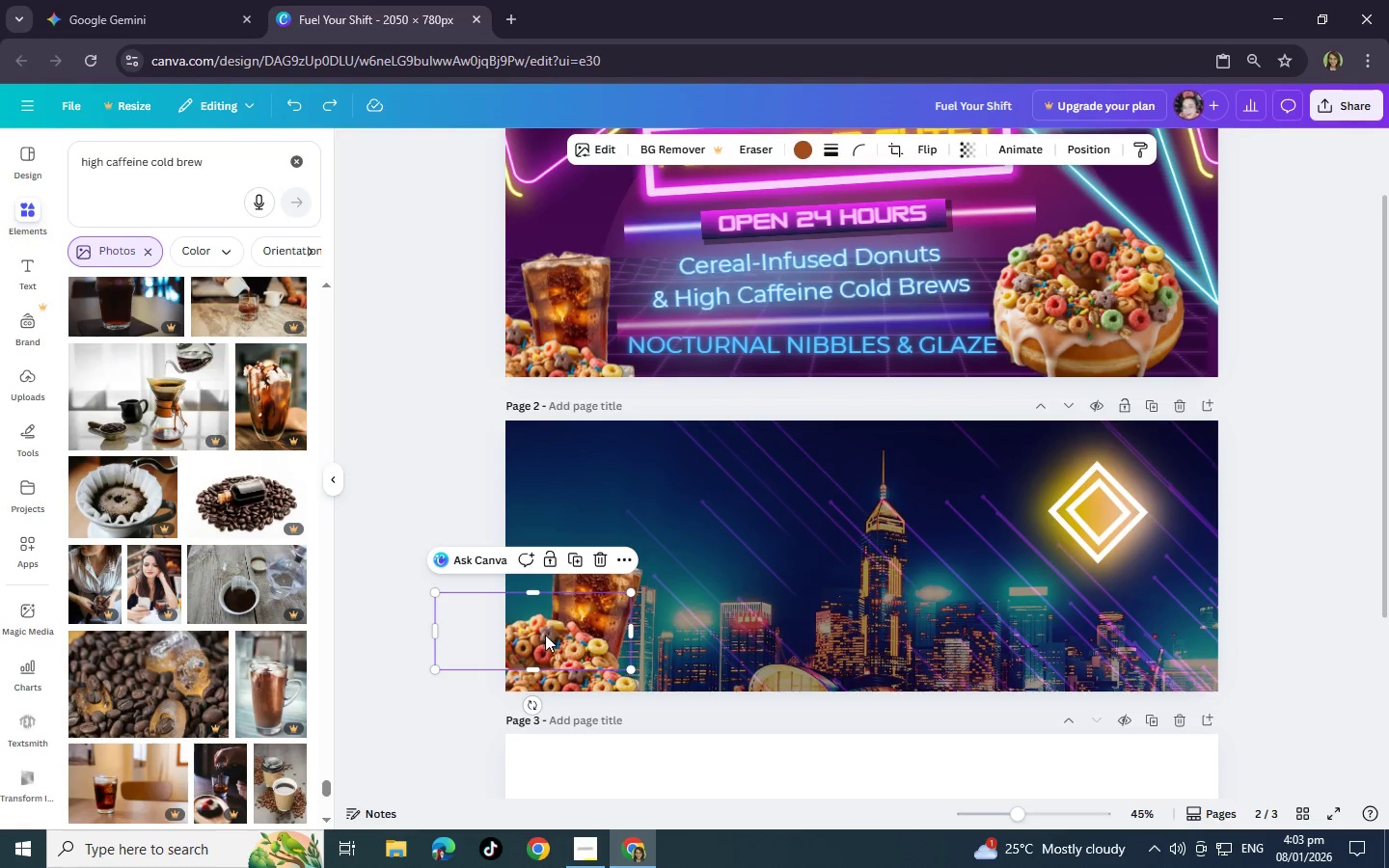 
left_click([529, 647])
 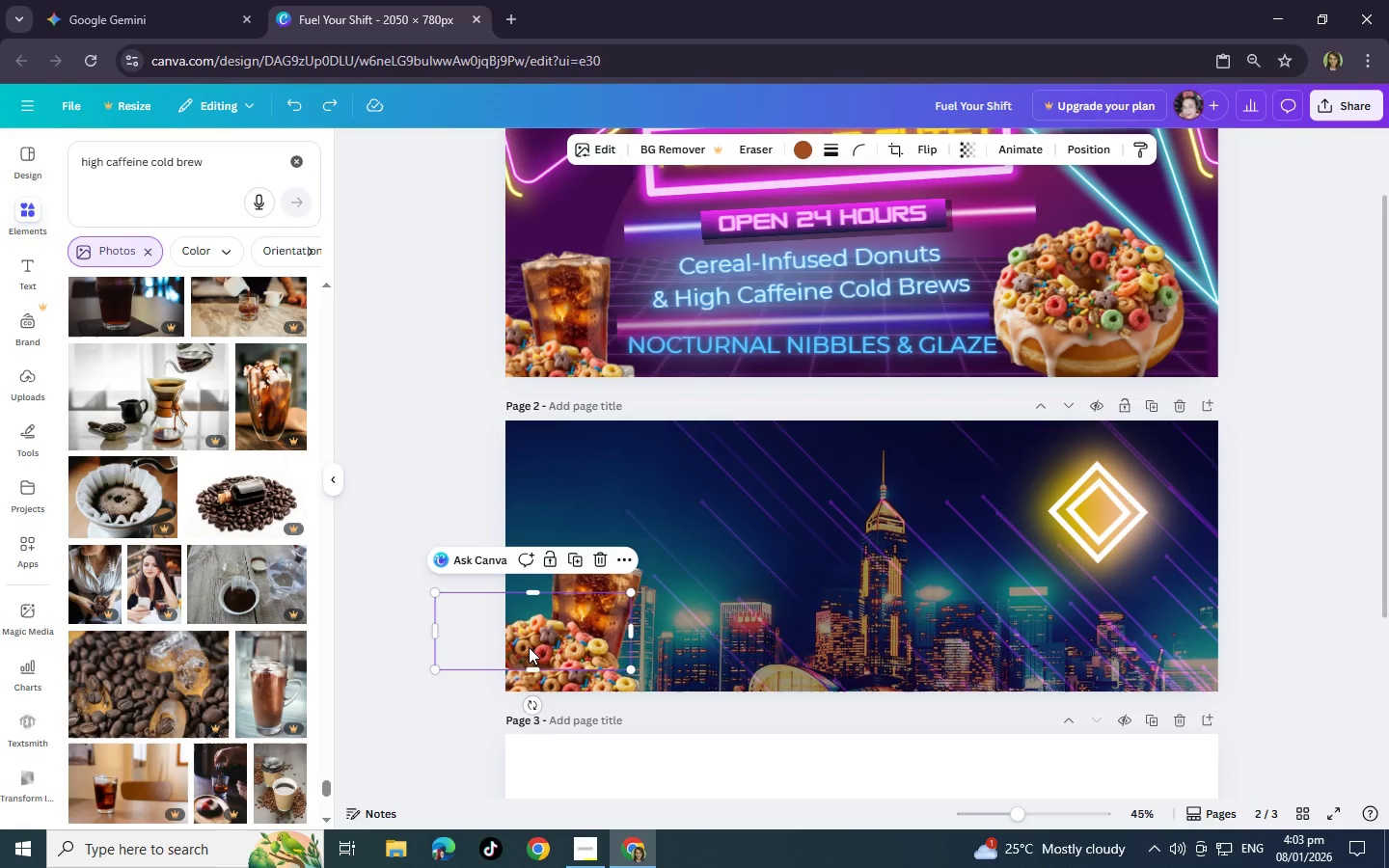 
right_click([529, 647])
 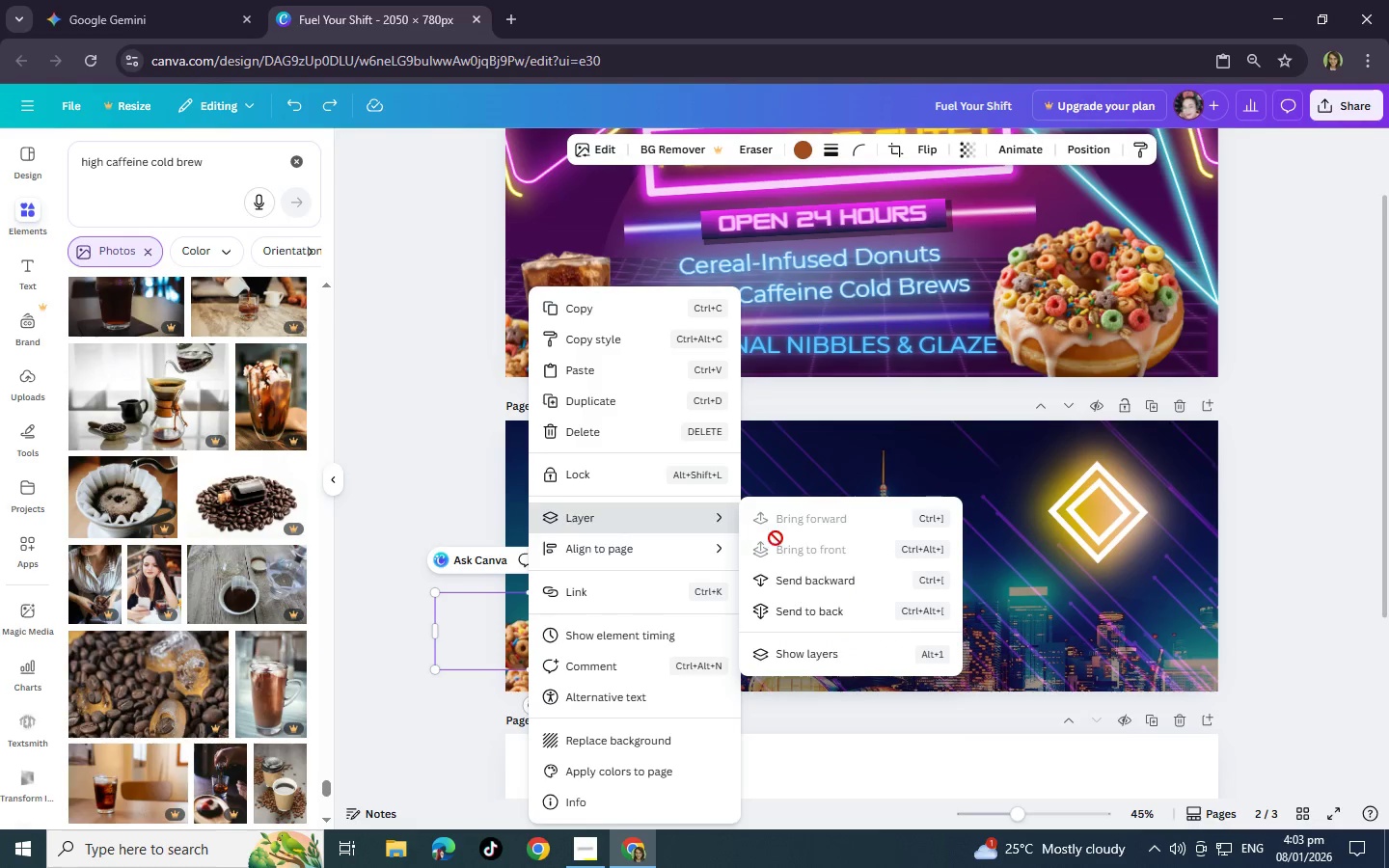 
left_click([817, 589])
 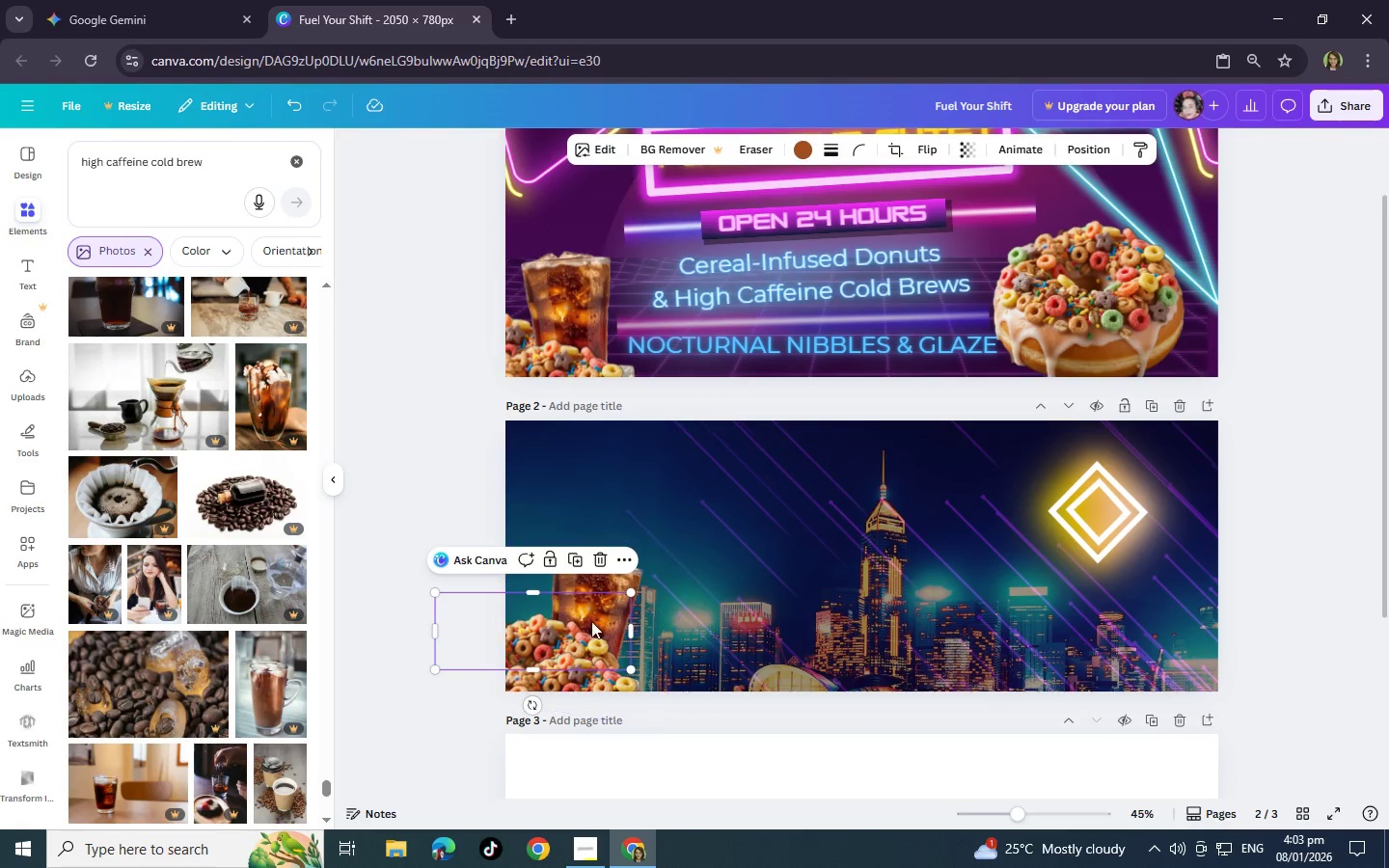 
left_click_drag(start_coordinate=[532, 628], to_coordinate=[515, 618])
 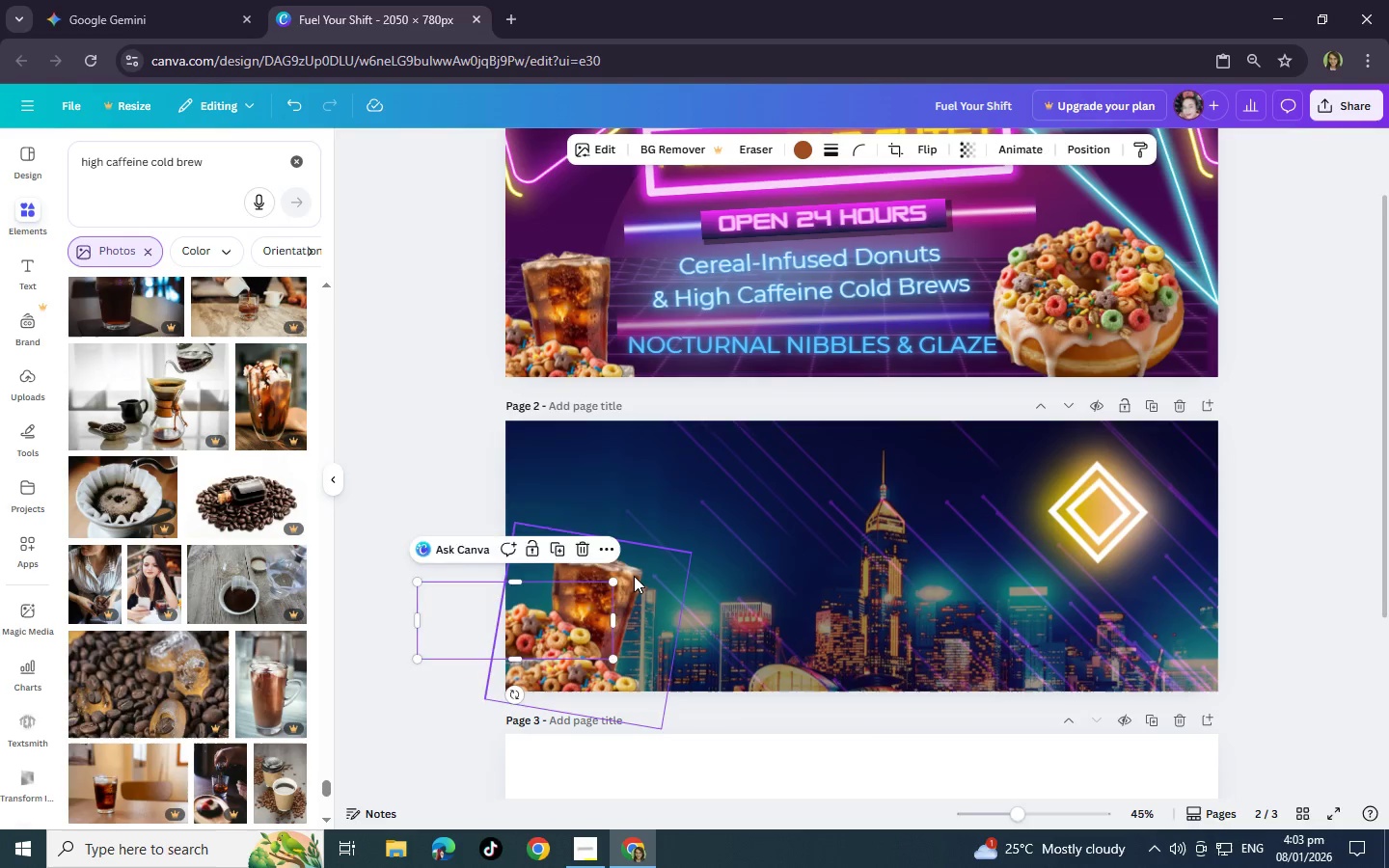 
left_click_drag(start_coordinate=[634, 576], to_coordinate=[648, 580])
 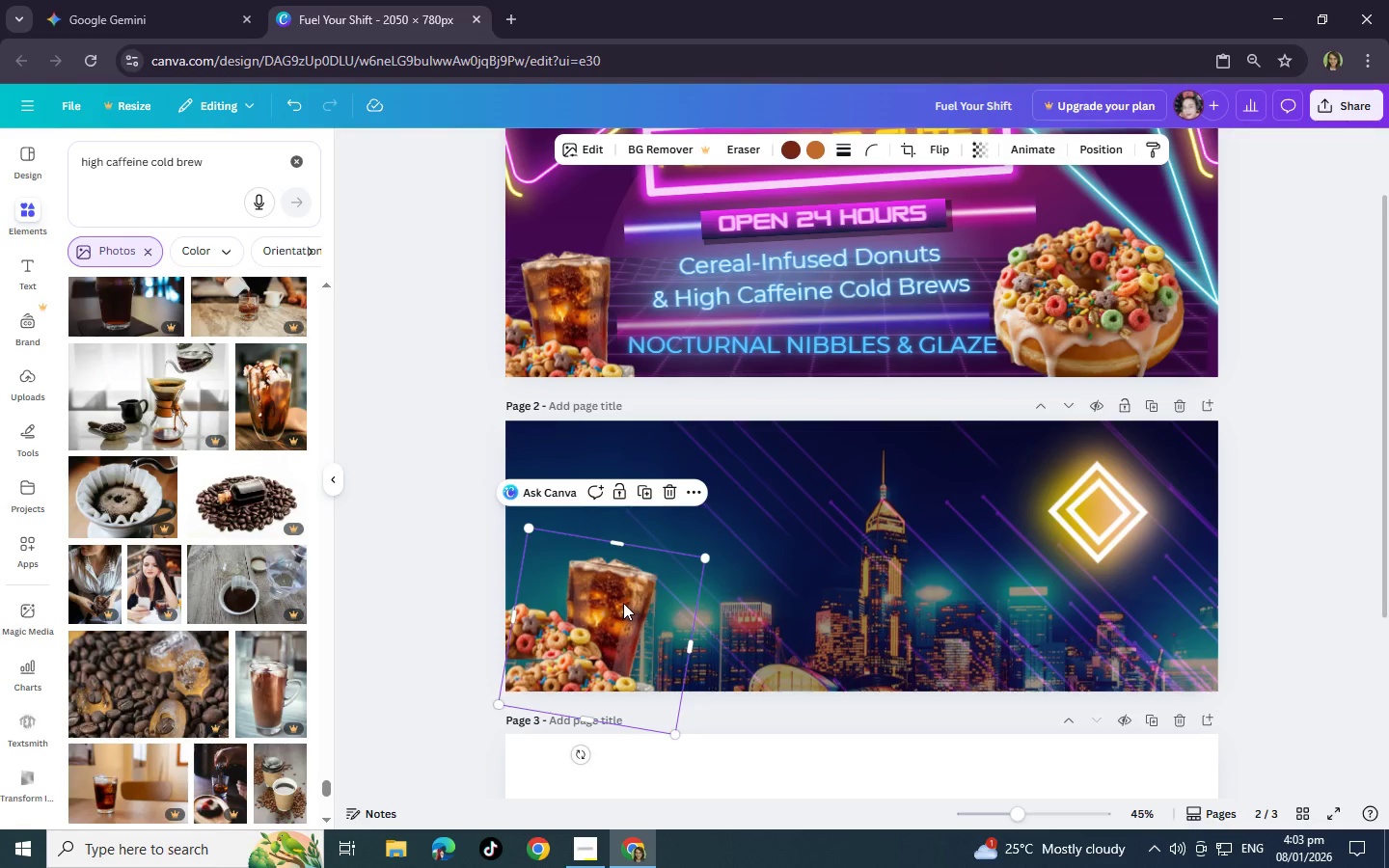 
right_click([623, 603])
 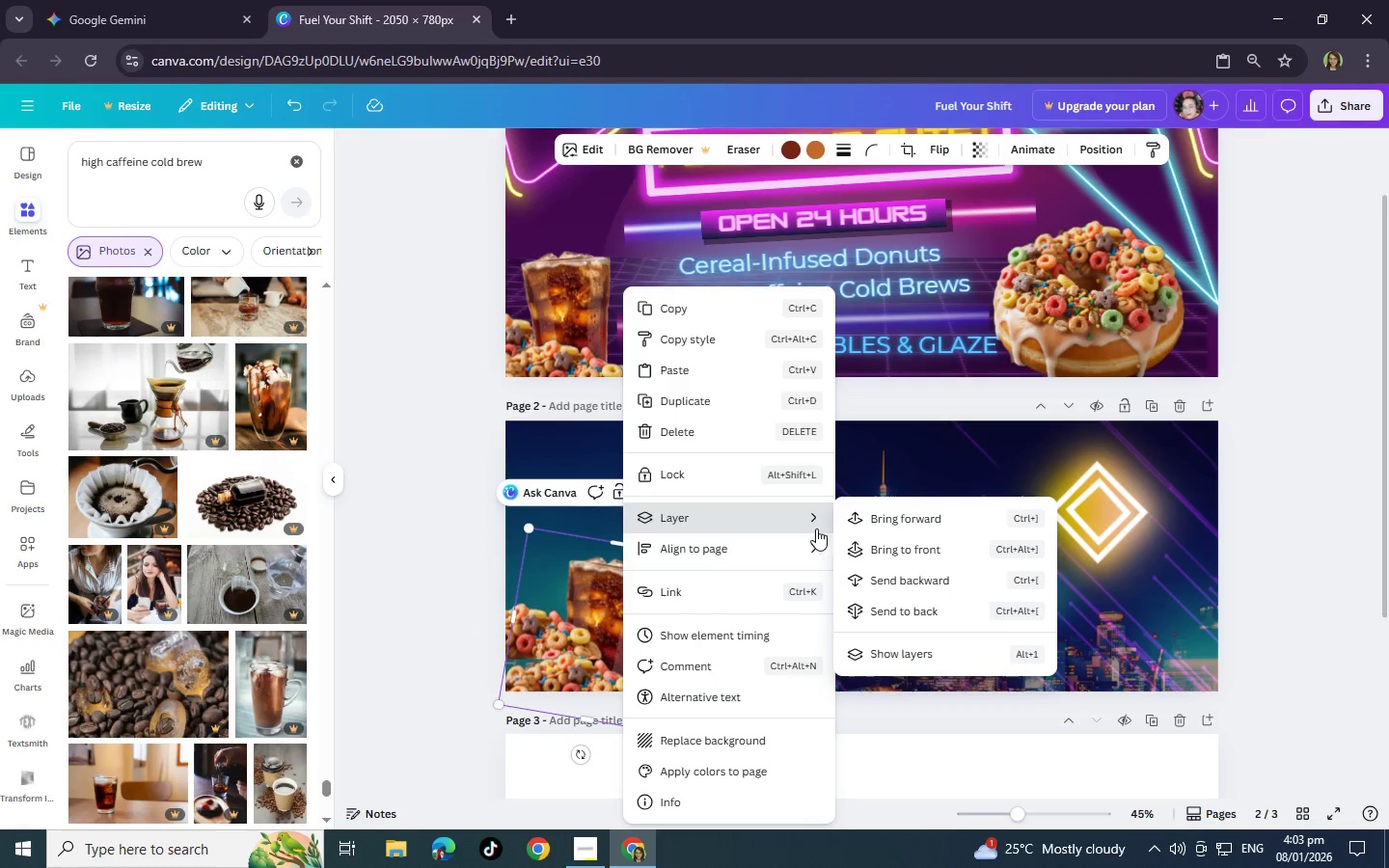 
left_click([862, 547])
 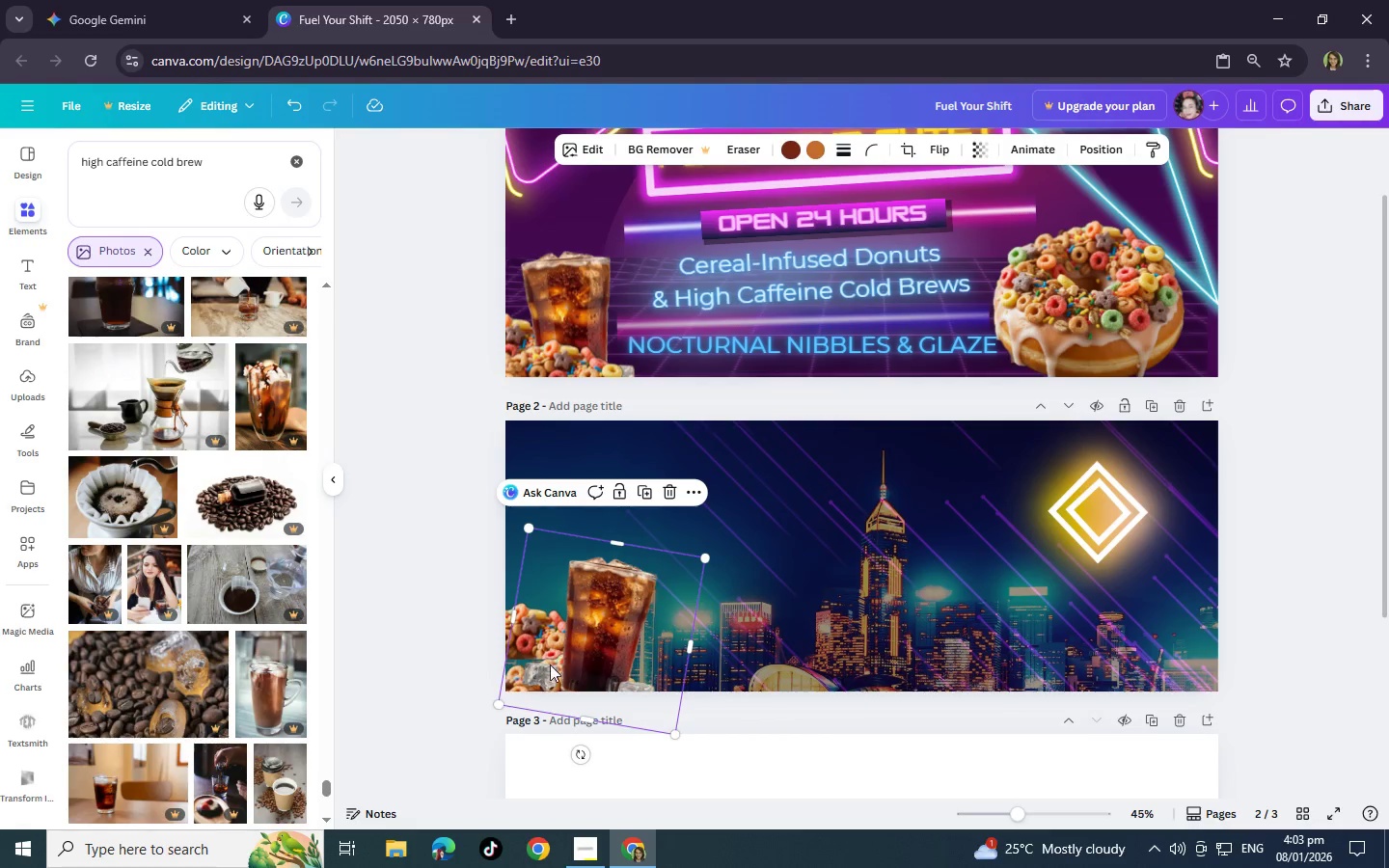 
left_click([534, 674])
 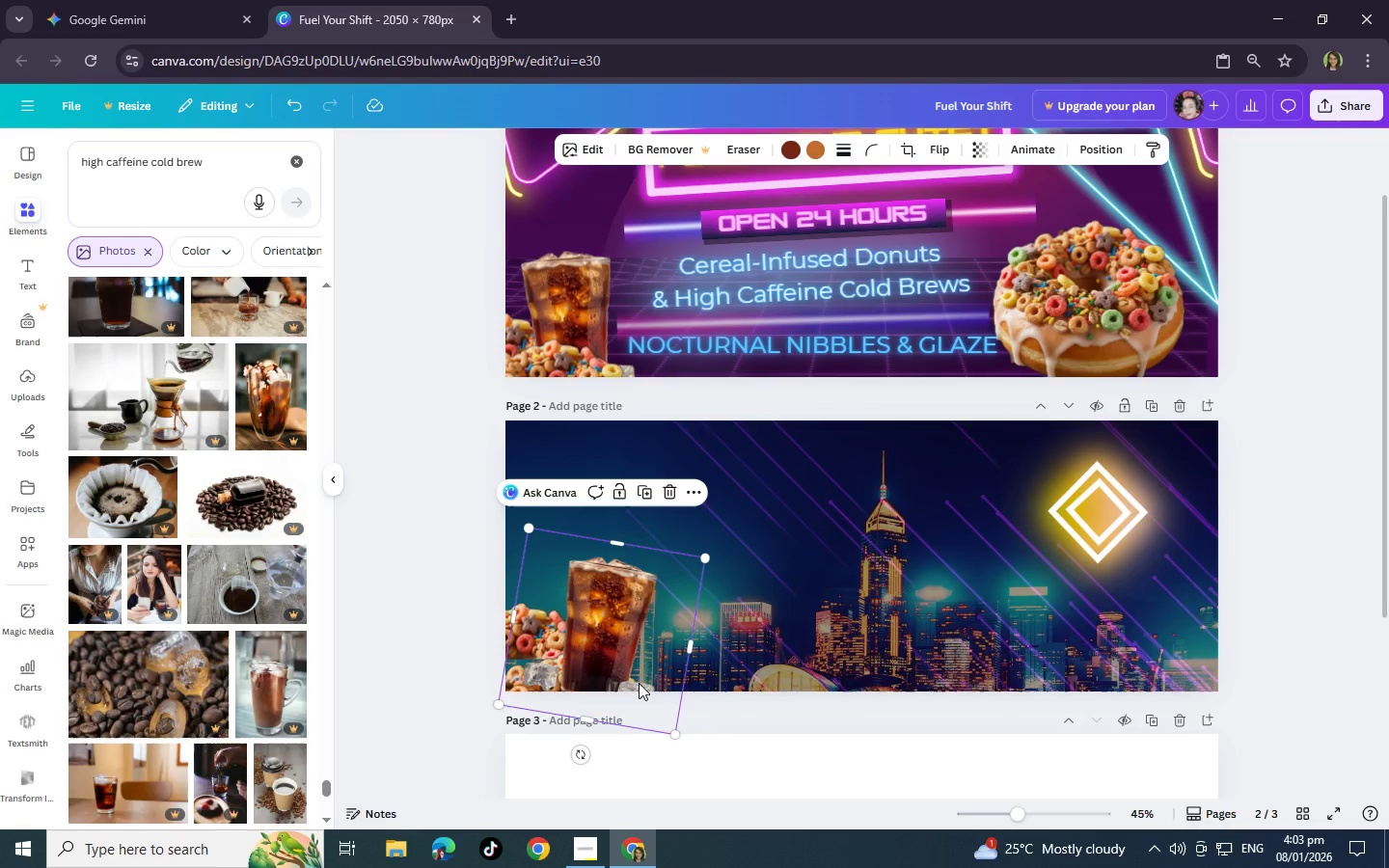 
left_click([639, 683])
 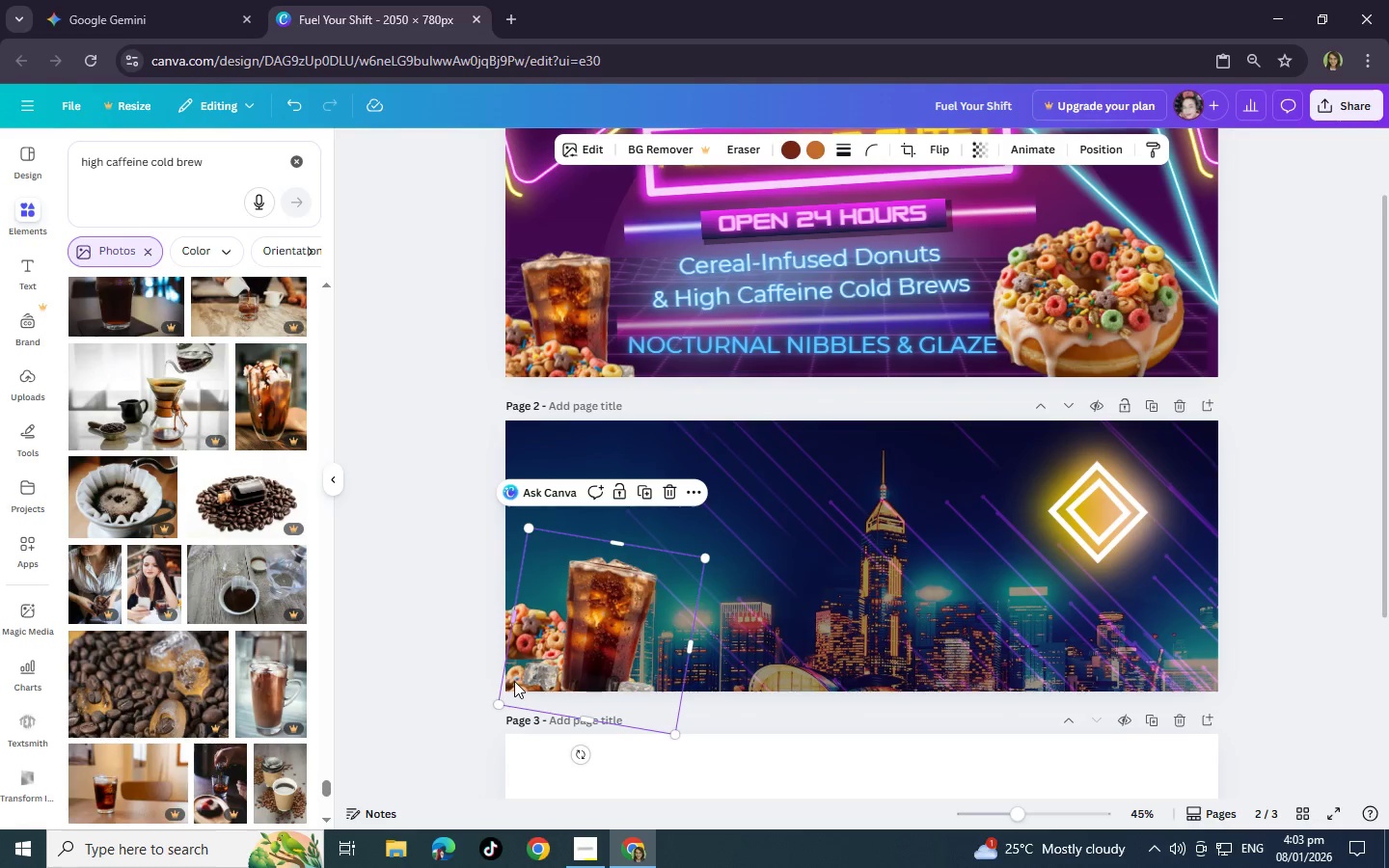 
left_click_drag(start_coordinate=[516, 681], to_coordinate=[558, 634])
 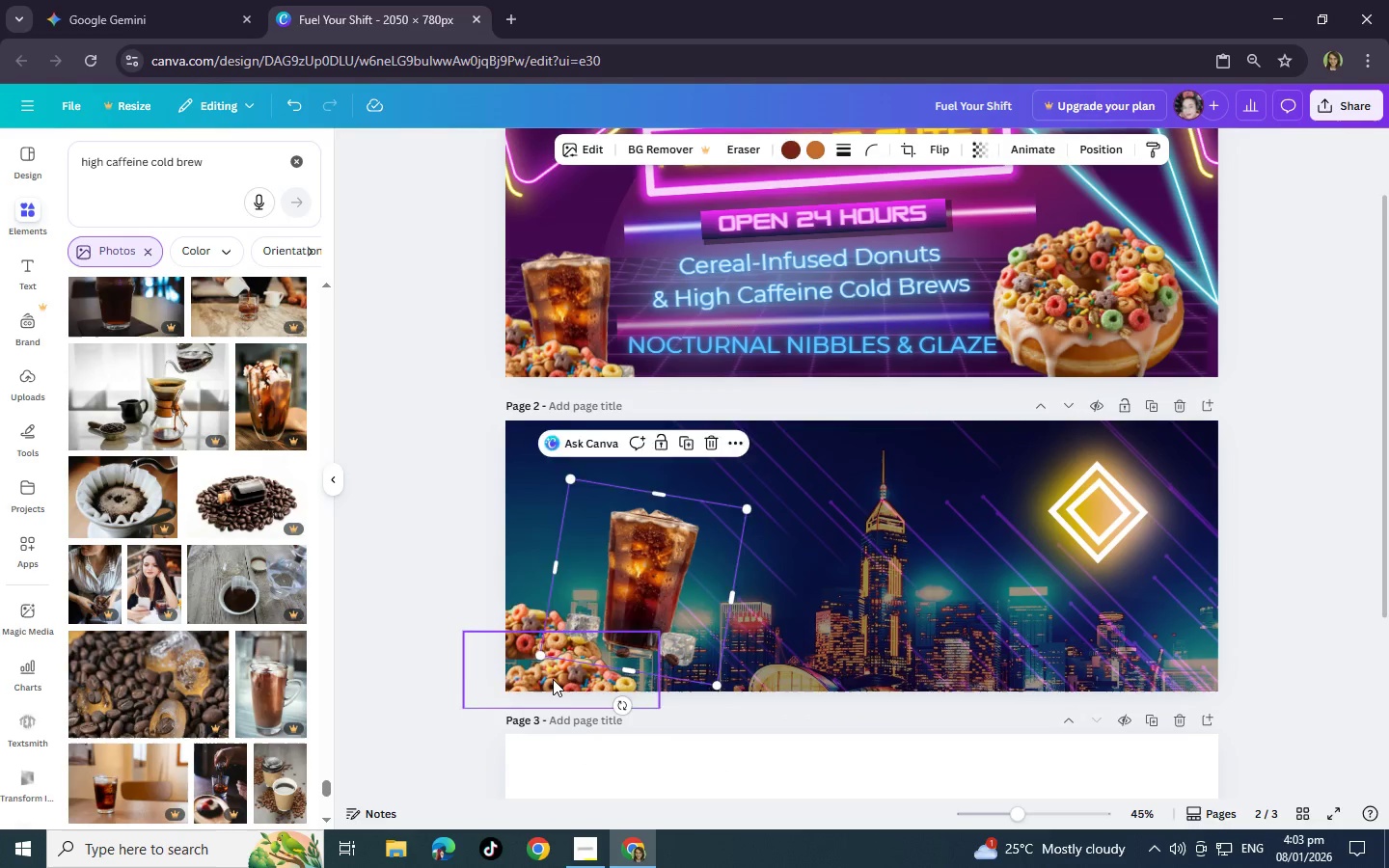 
left_click_drag(start_coordinate=[553, 679], to_coordinate=[580, 651])
 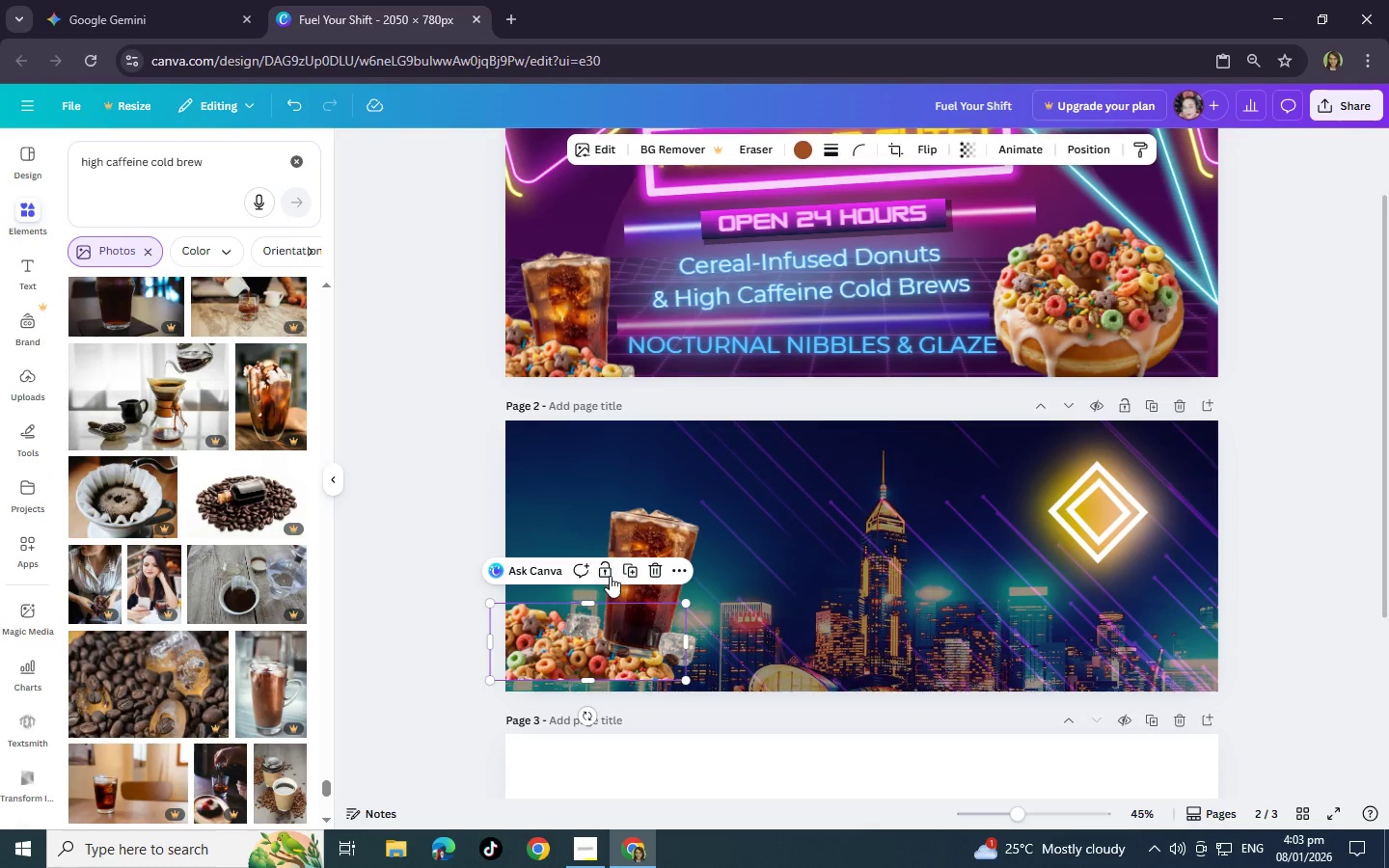 
left_click_drag(start_coordinate=[613, 576], to_coordinate=[558, 631])
 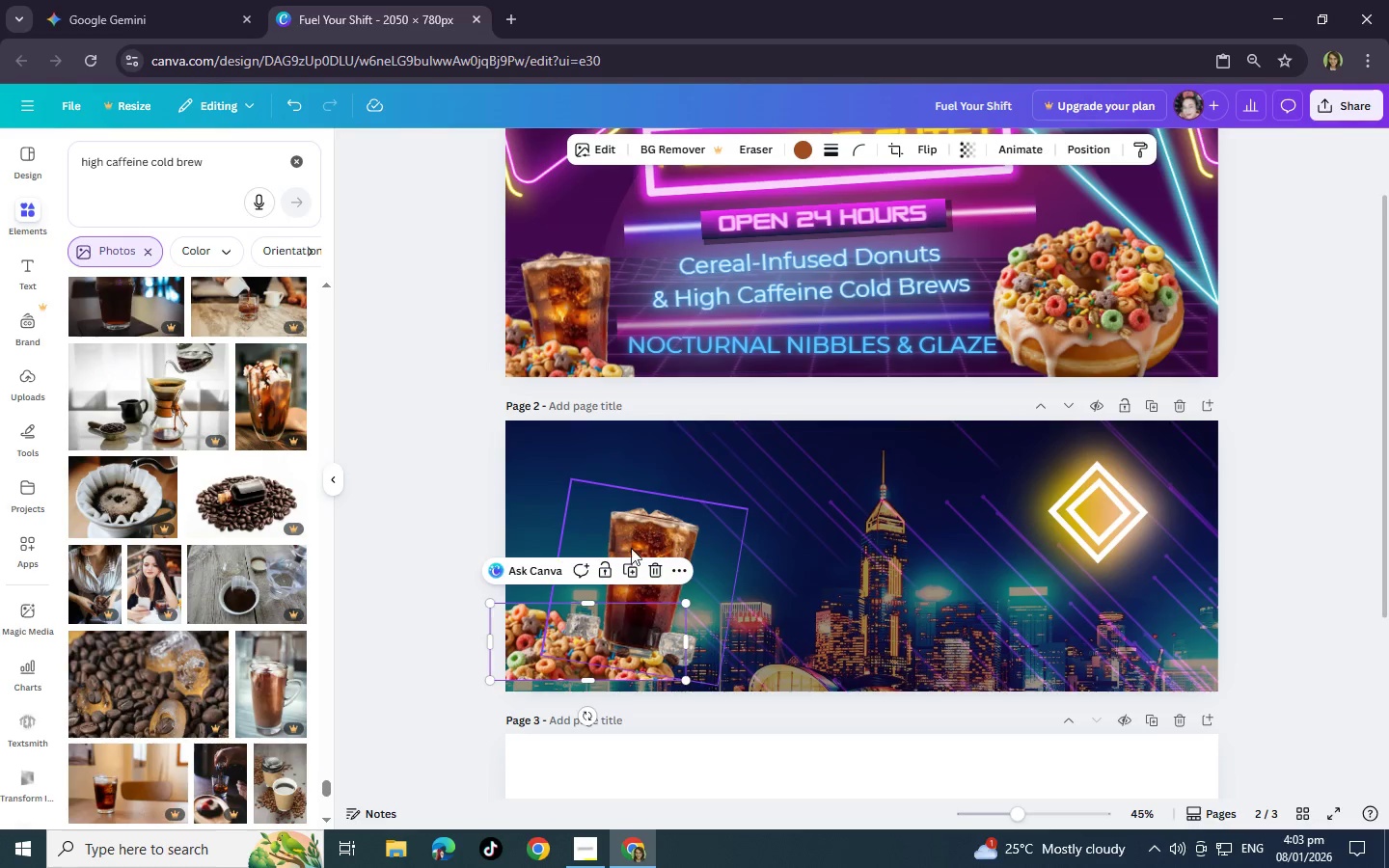 
left_click_drag(start_coordinate=[657, 538], to_coordinate=[610, 587])
 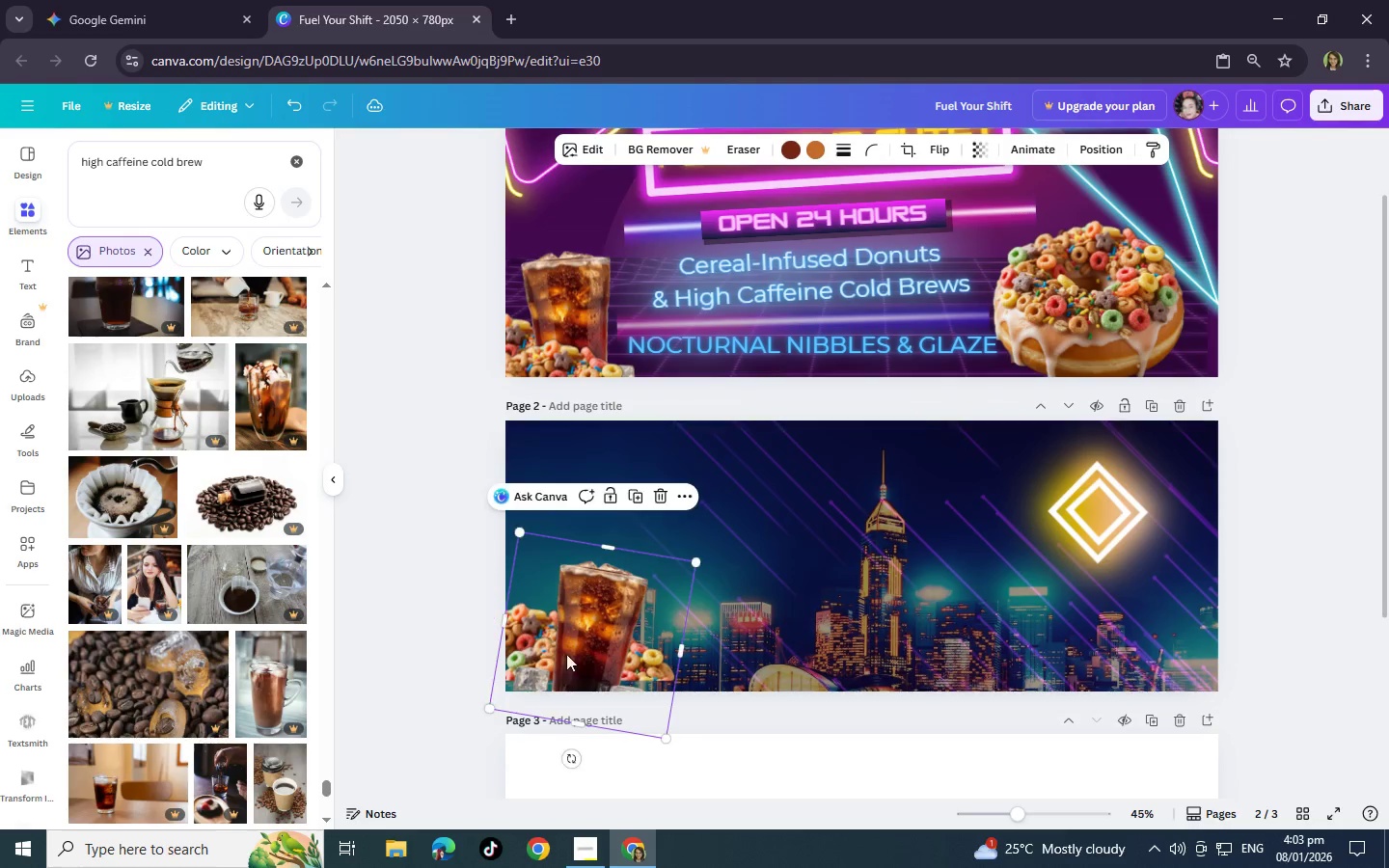 
left_click([648, 667])
 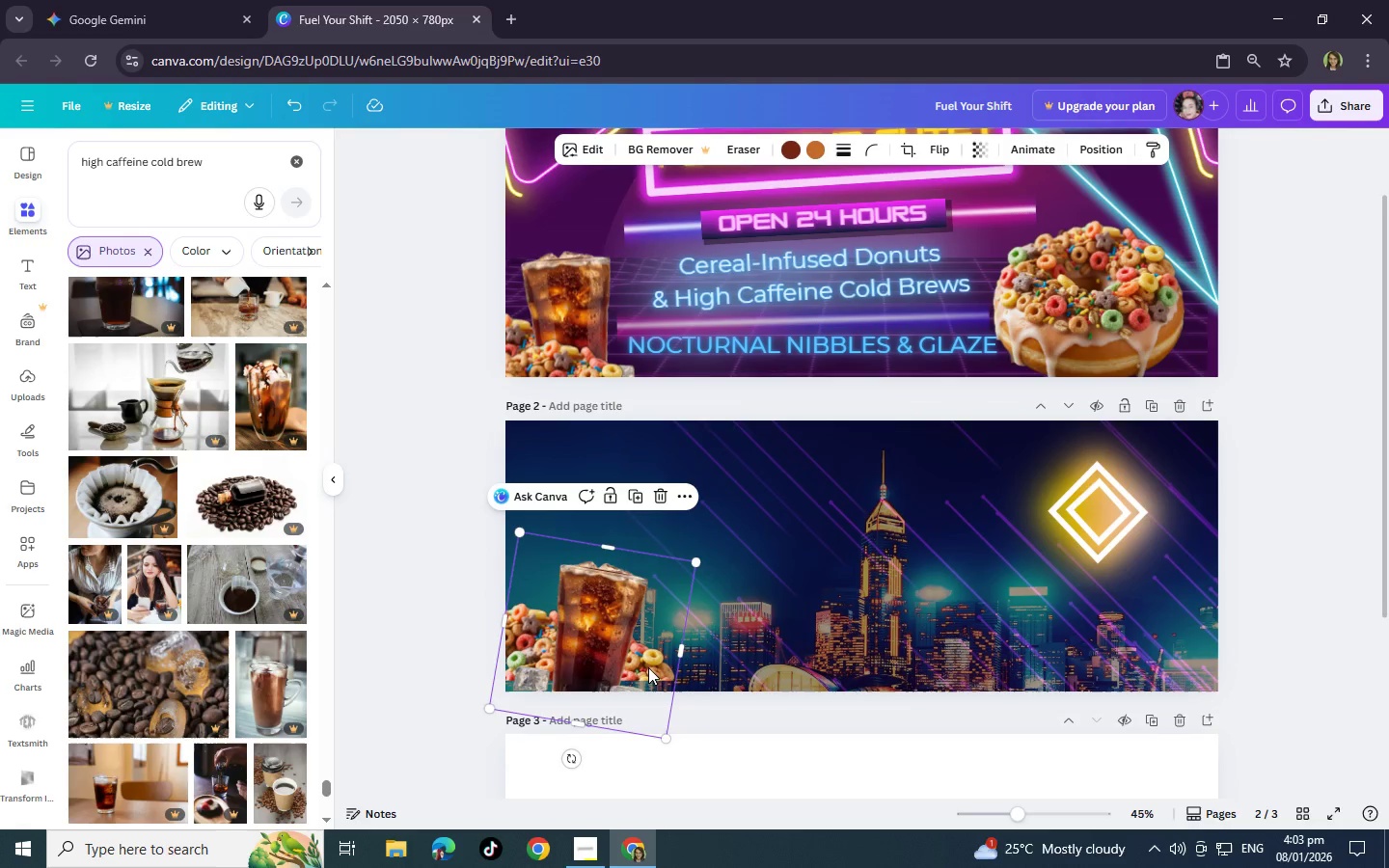 
right_click([648, 667])
 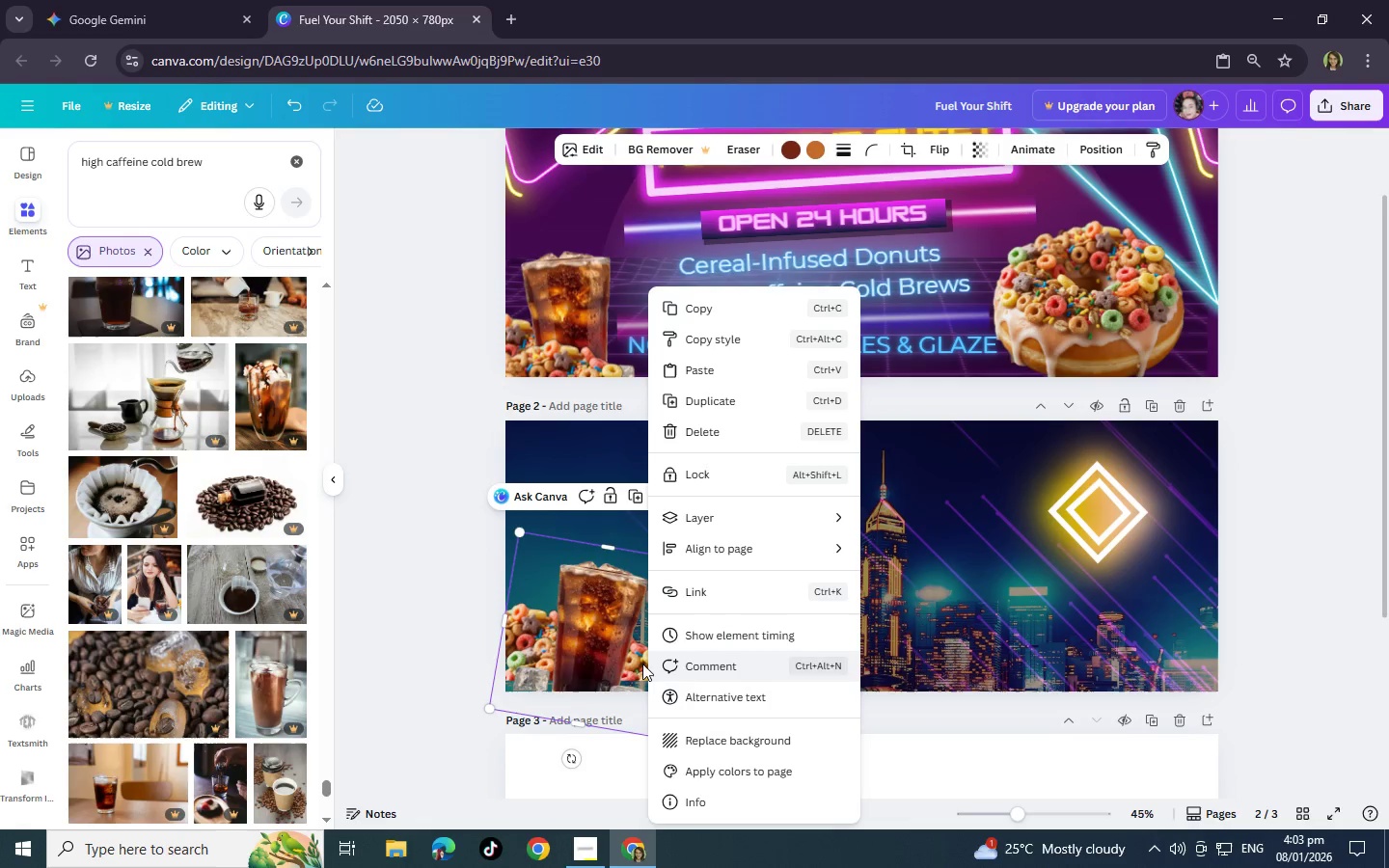 
left_click_drag(start_coordinate=[570, 632], to_coordinate=[658, 589])
 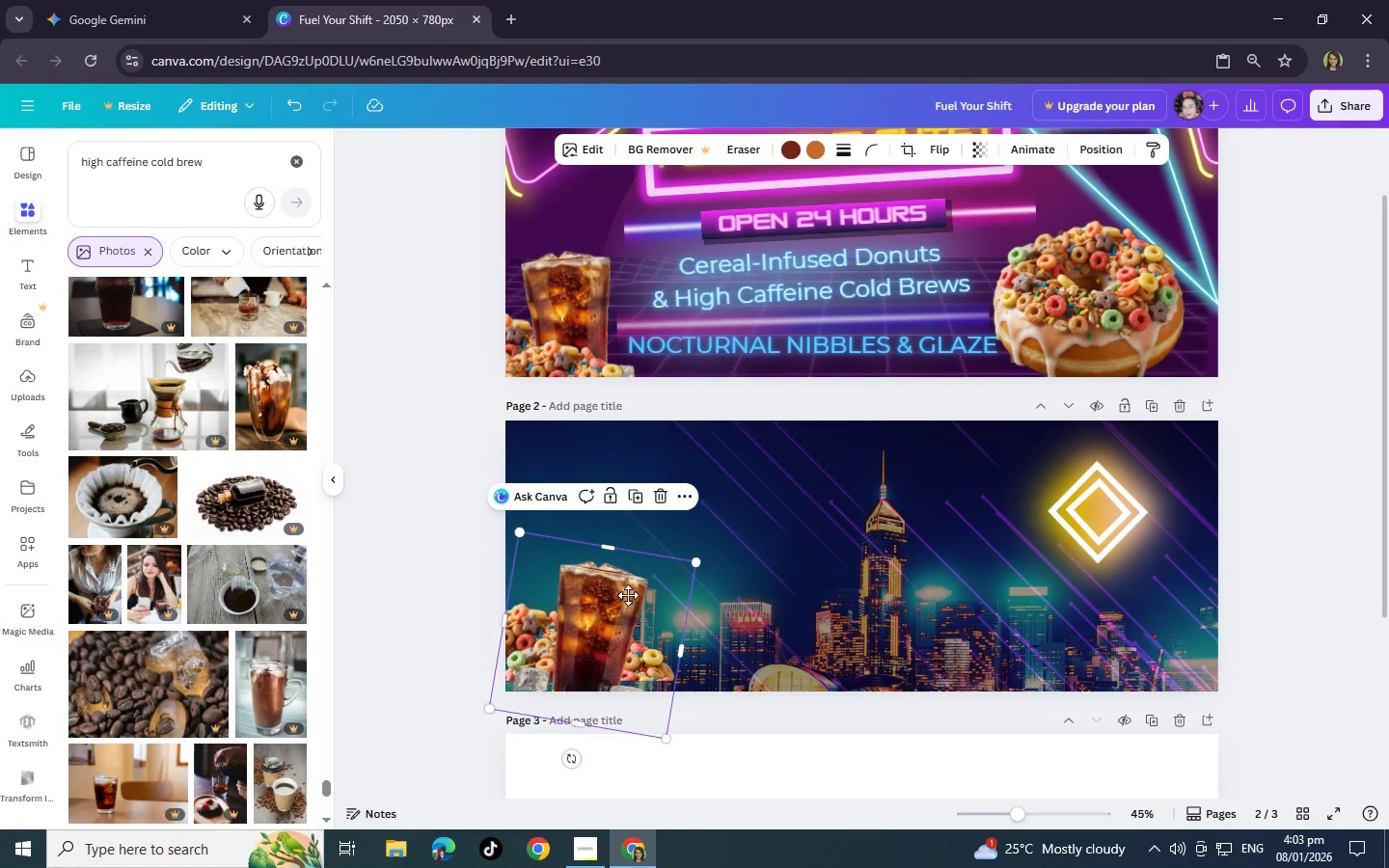 
left_click_drag(start_coordinate=[576, 609], to_coordinate=[693, 567])
 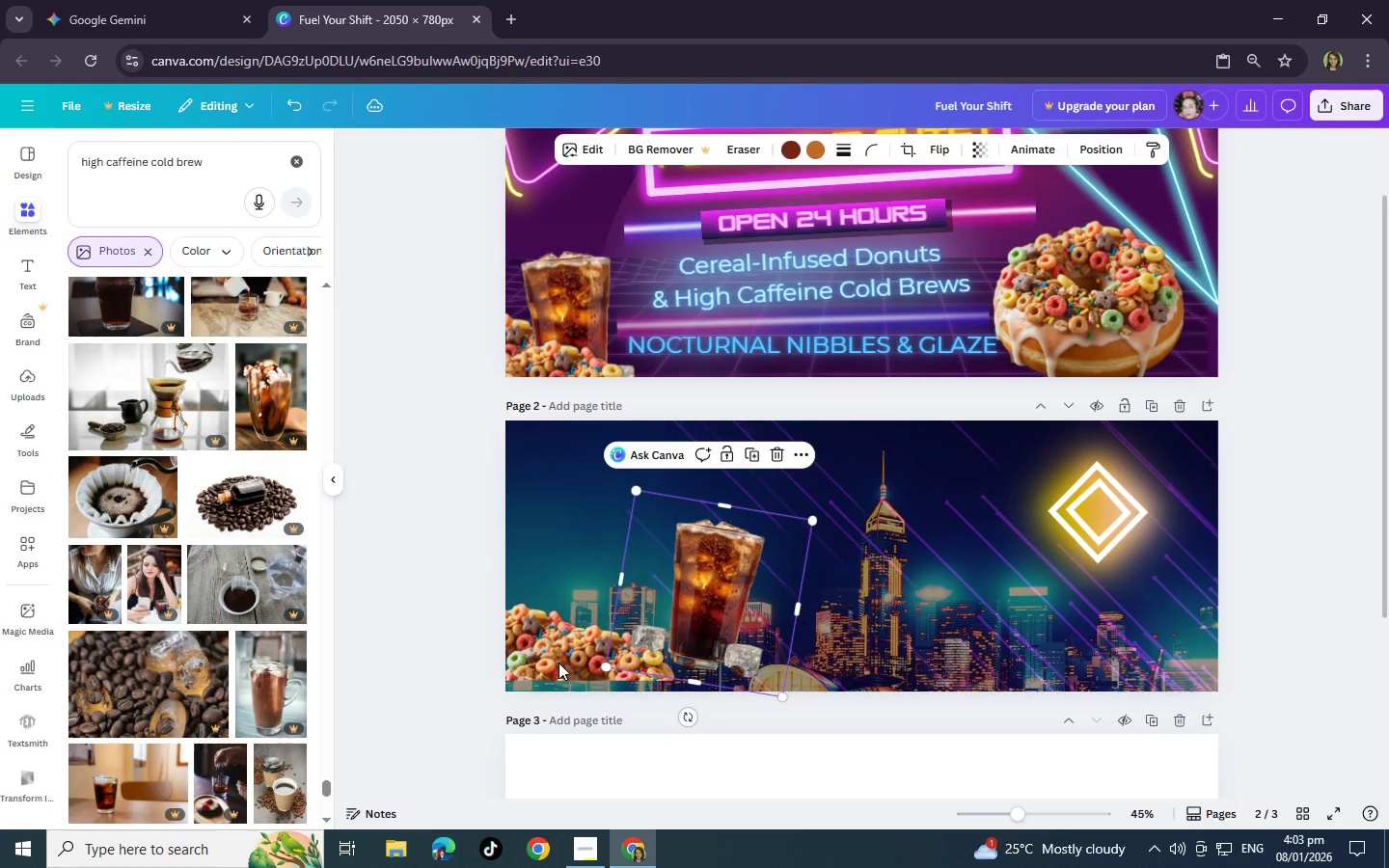 
left_click([558, 663])
 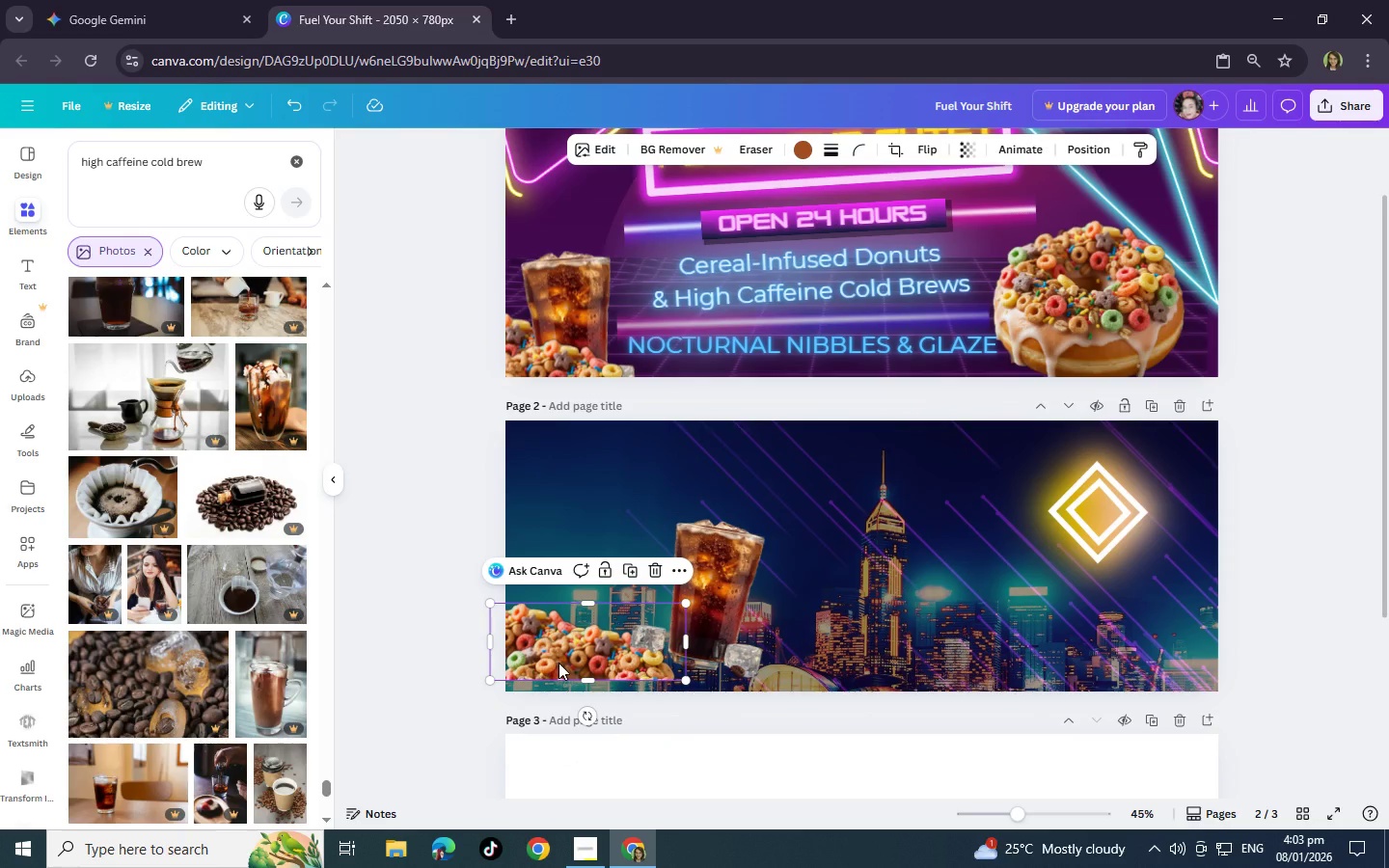 
right_click([558, 663])